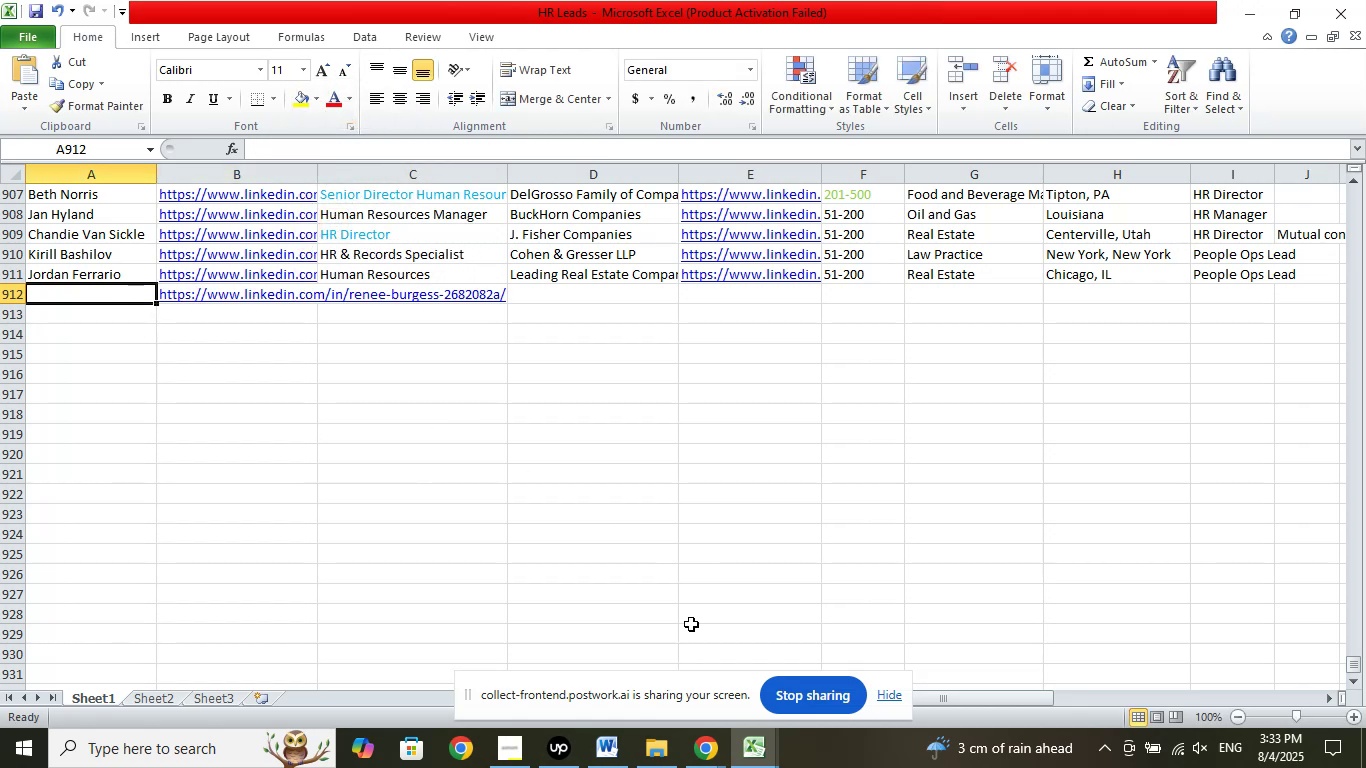 
left_click([705, 762])
 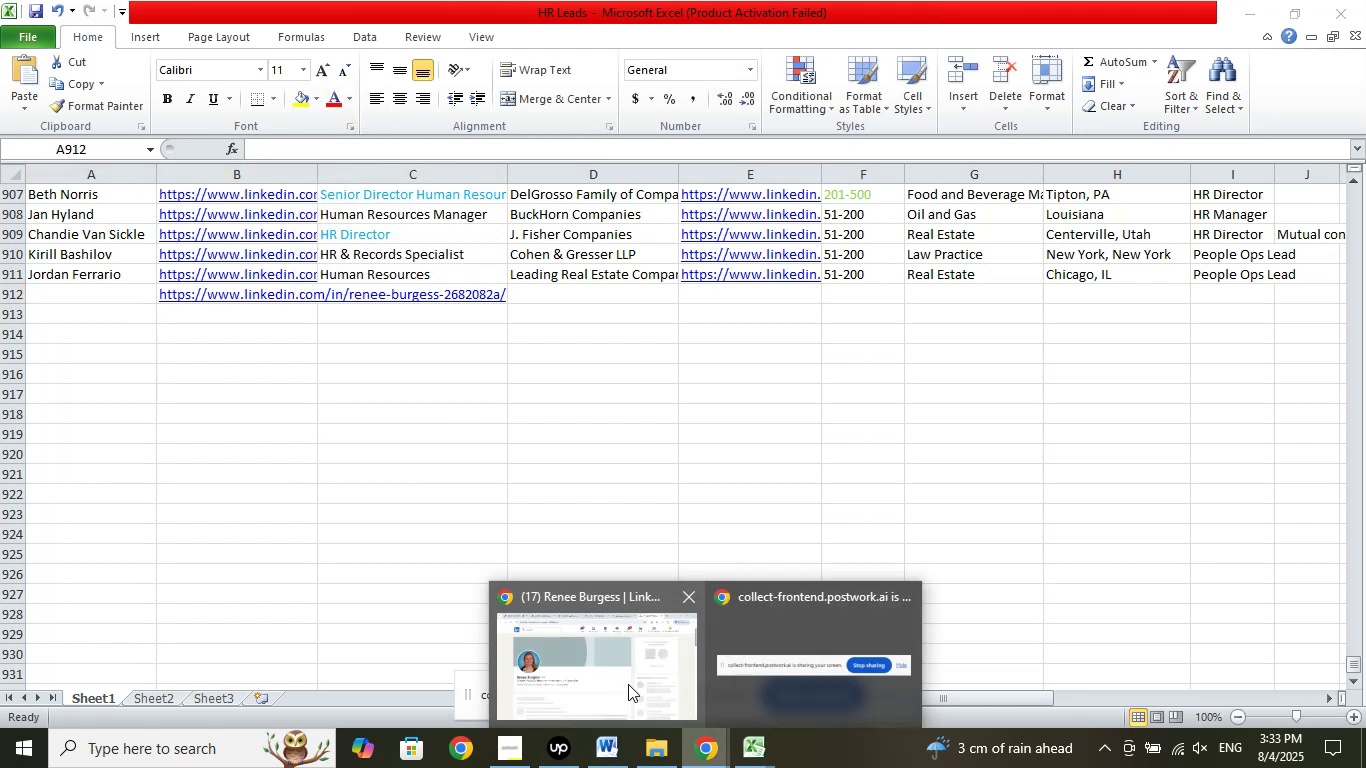 
left_click([628, 684])
 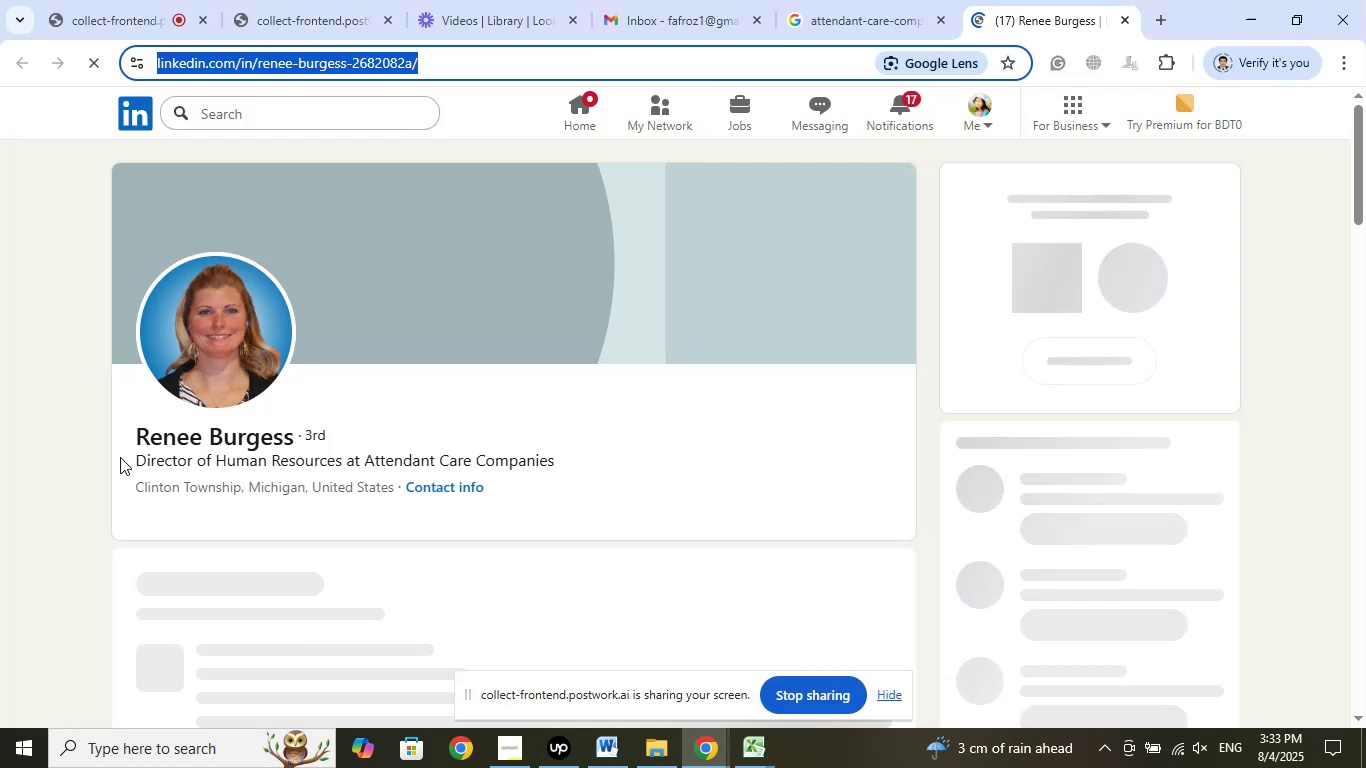 
left_click_drag(start_coordinate=[127, 446], to_coordinate=[291, 438])
 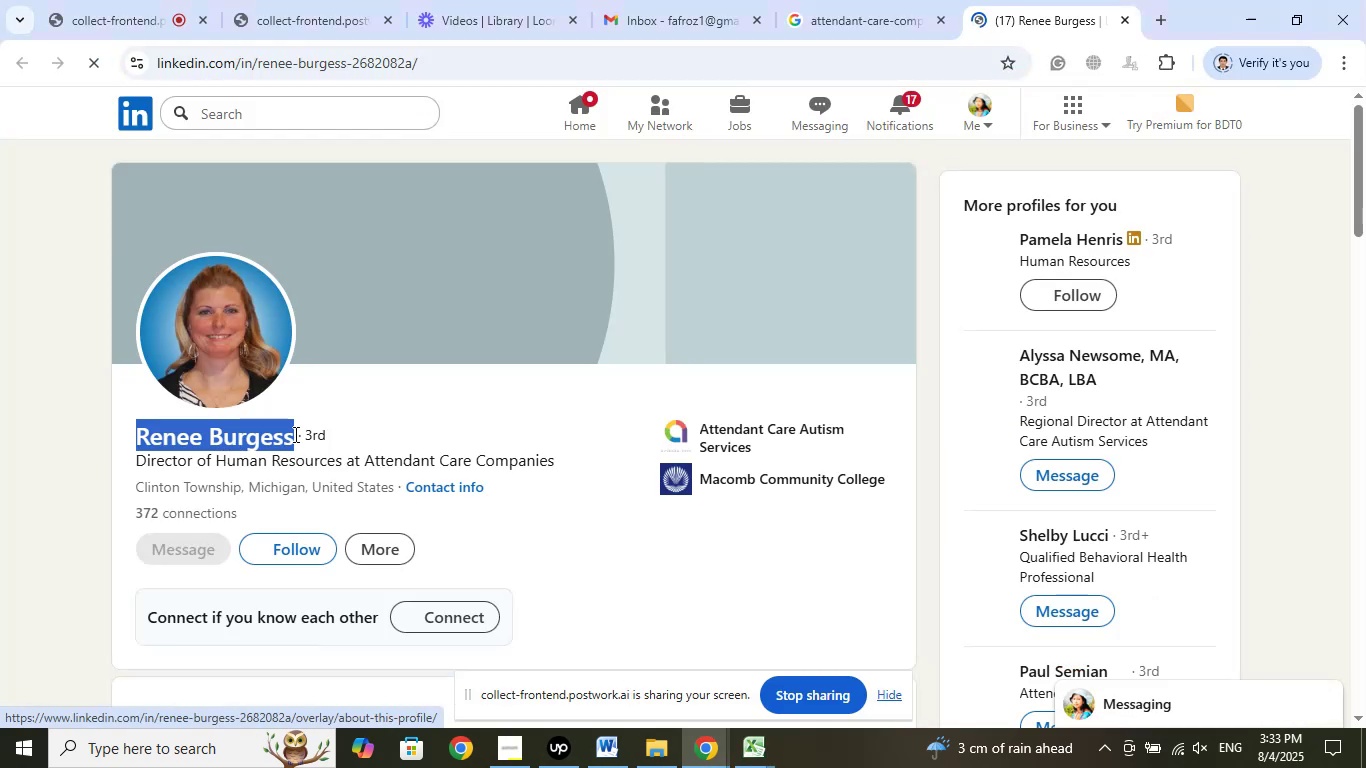 
right_click([288, 432])
 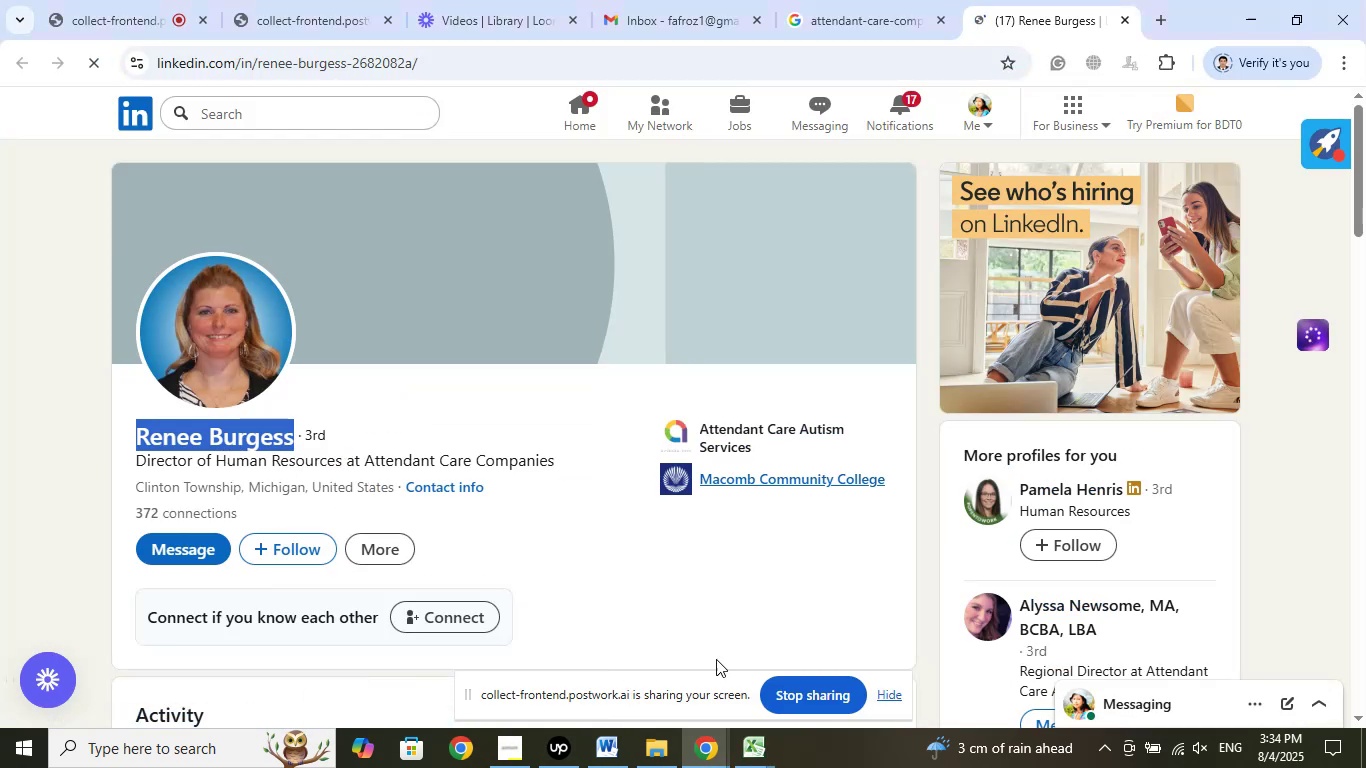 
left_click([734, 426])
 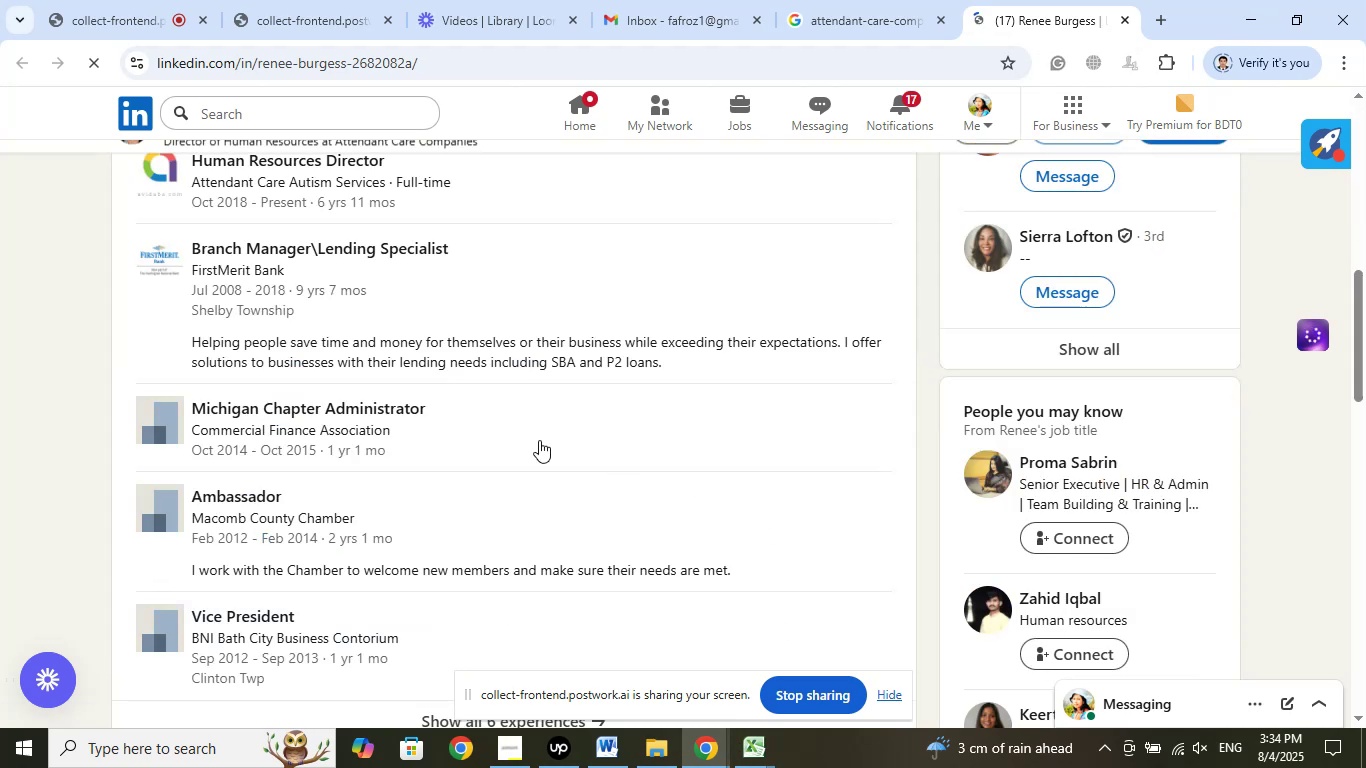 
scroll: coordinate [539, 437], scroll_direction: up, amount: 2.0
 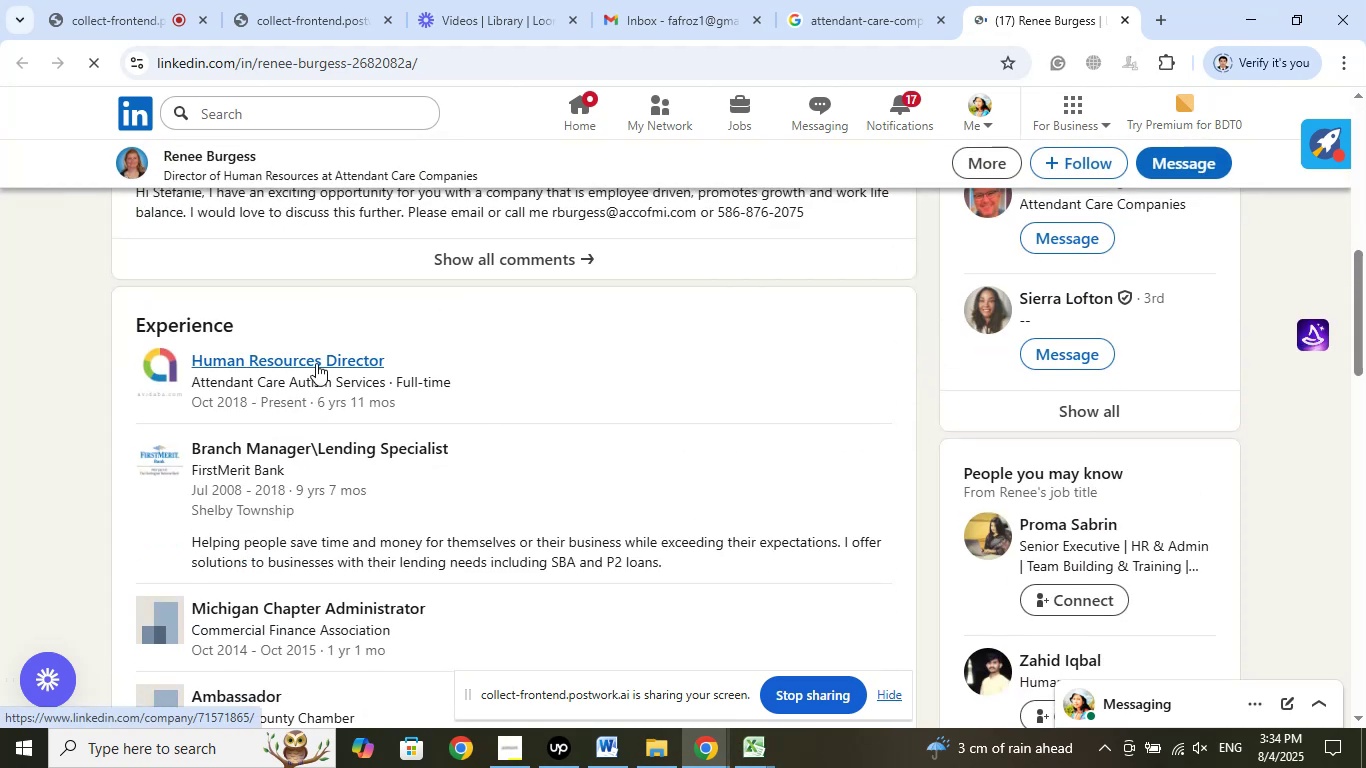 
right_click([315, 362])
 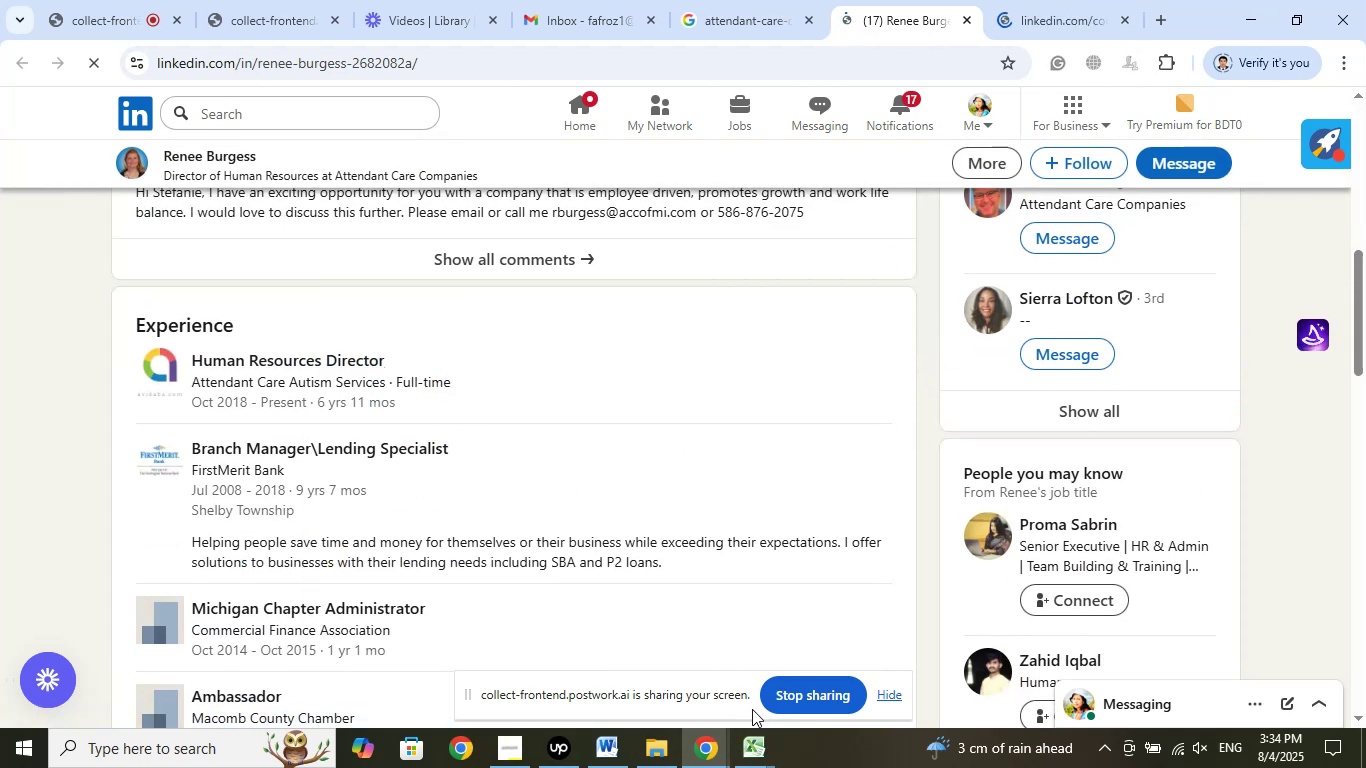 
left_click([758, 745])
 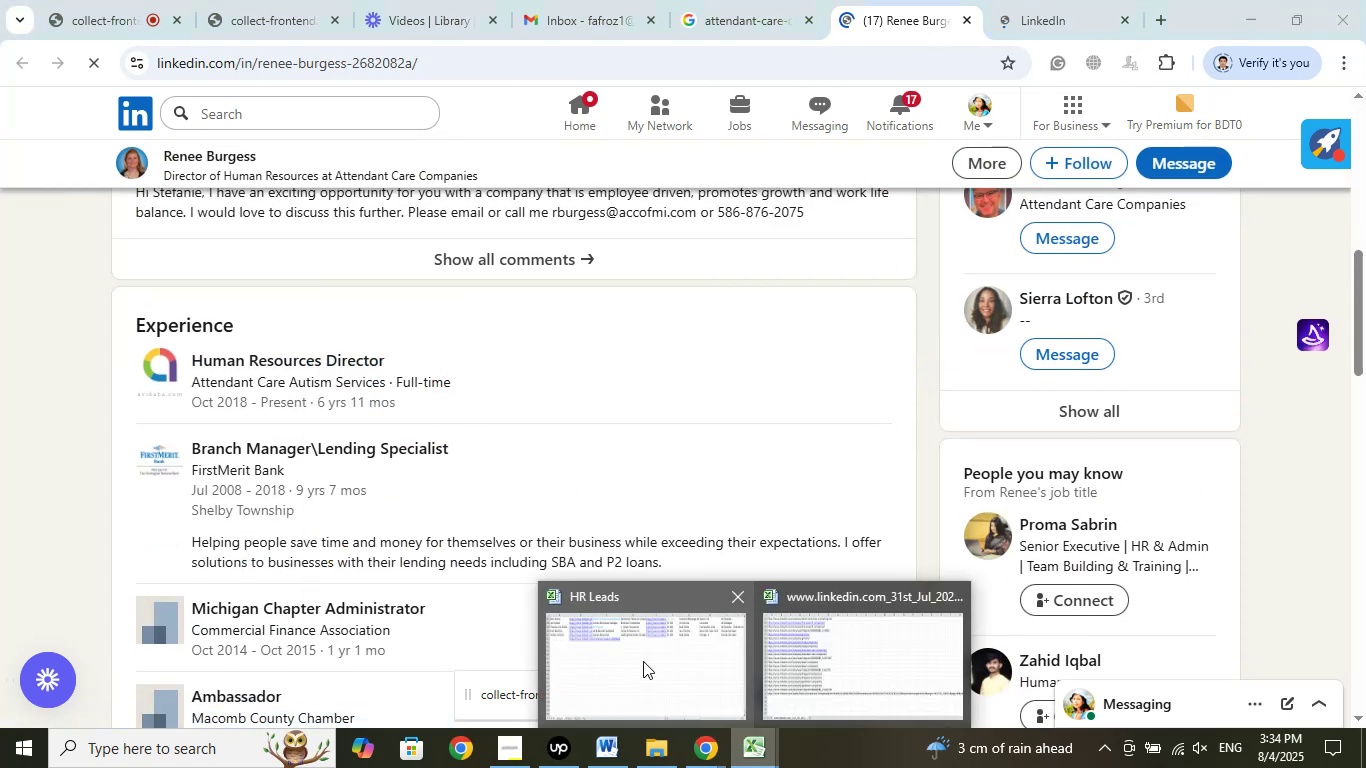 
left_click([637, 657])
 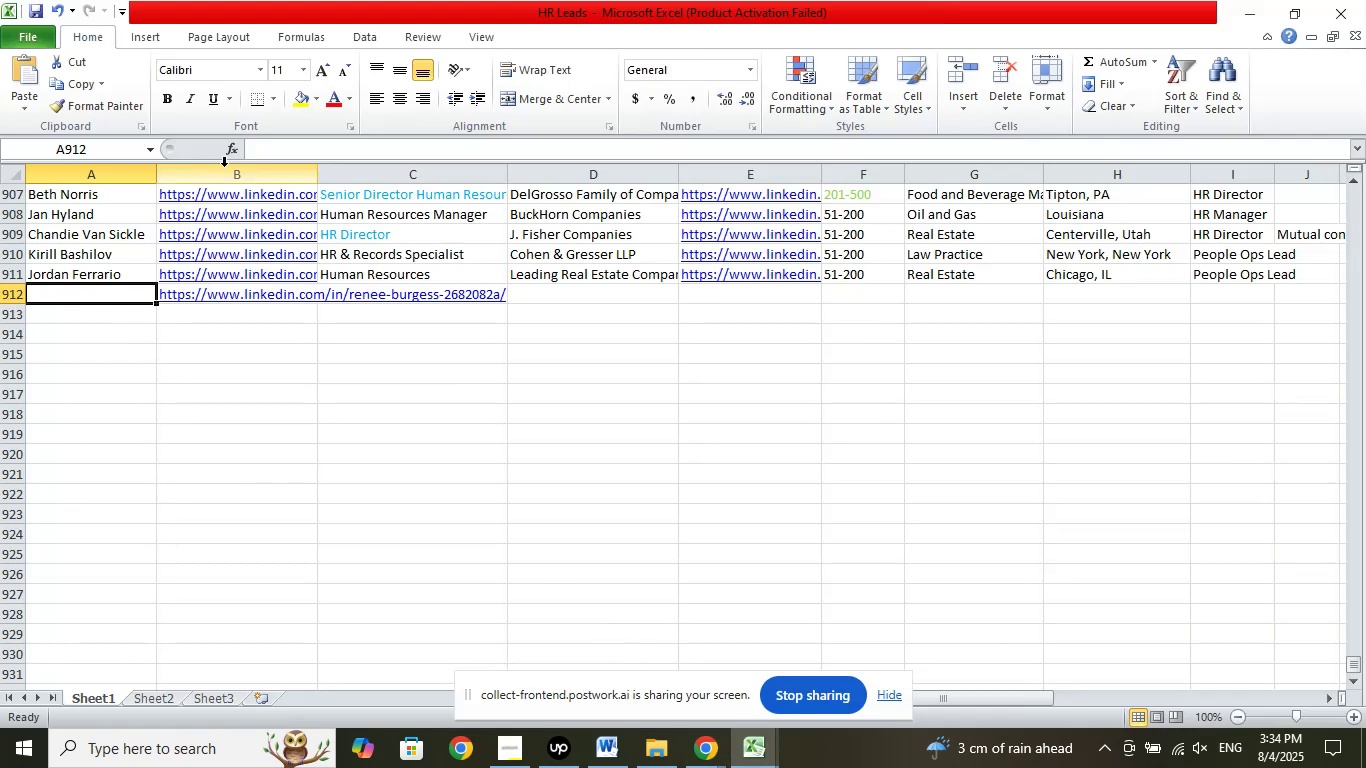 
left_click([265, 147])
 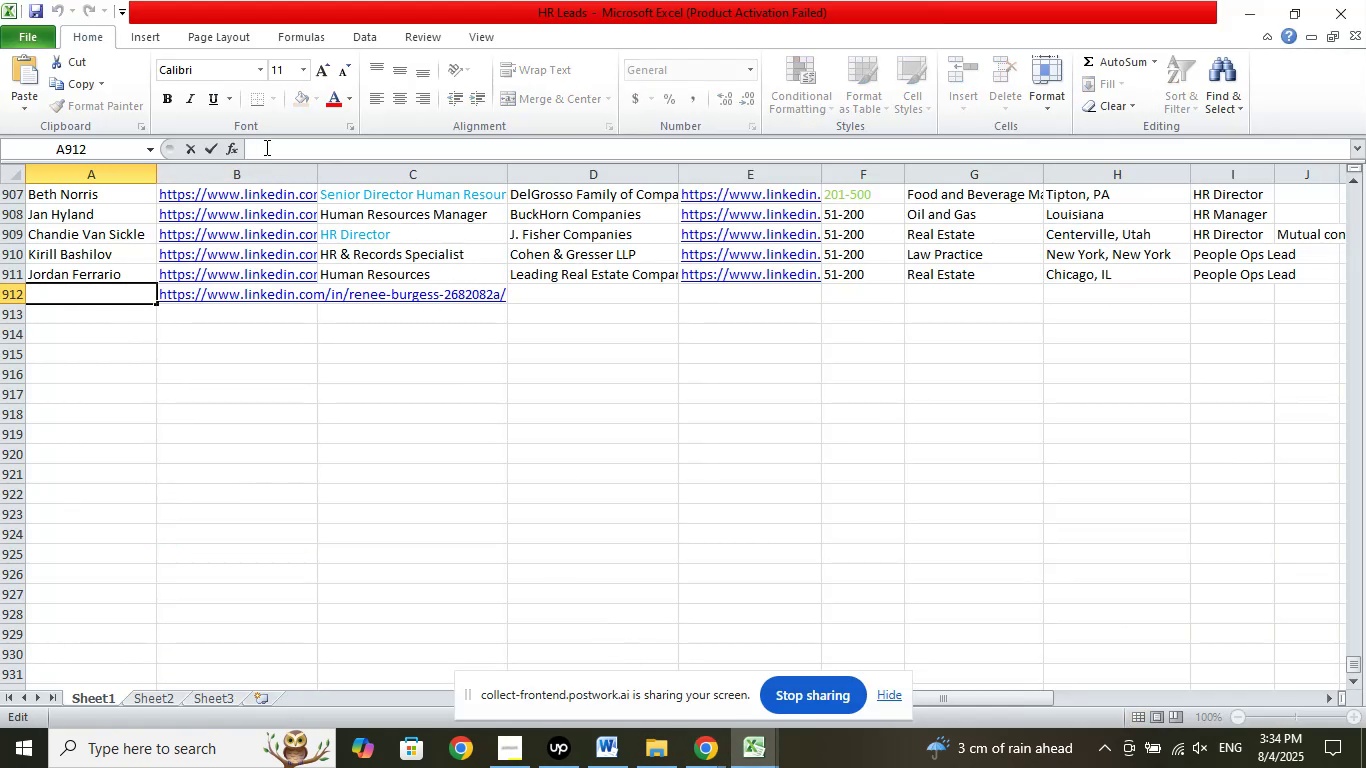 
right_click([265, 147])
 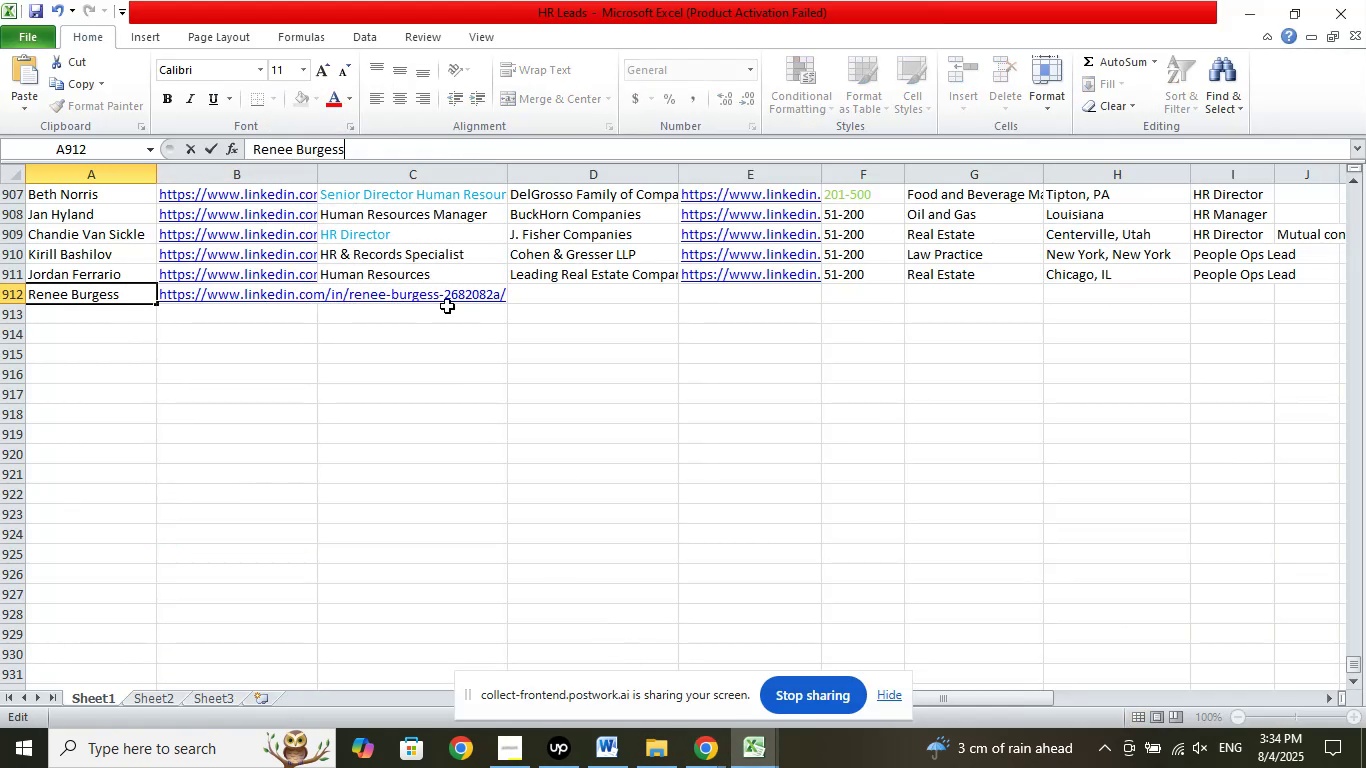 
left_click([453, 292])
 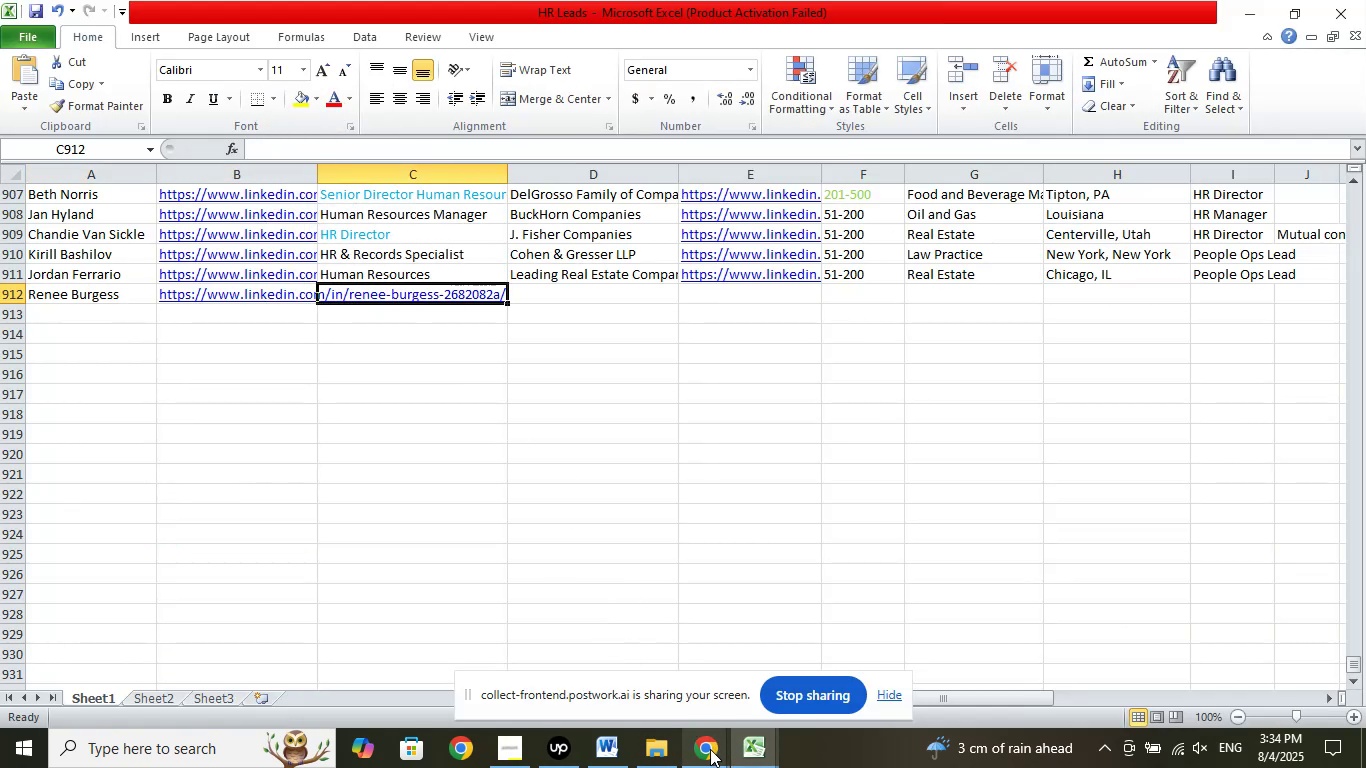 
left_click([708, 752])
 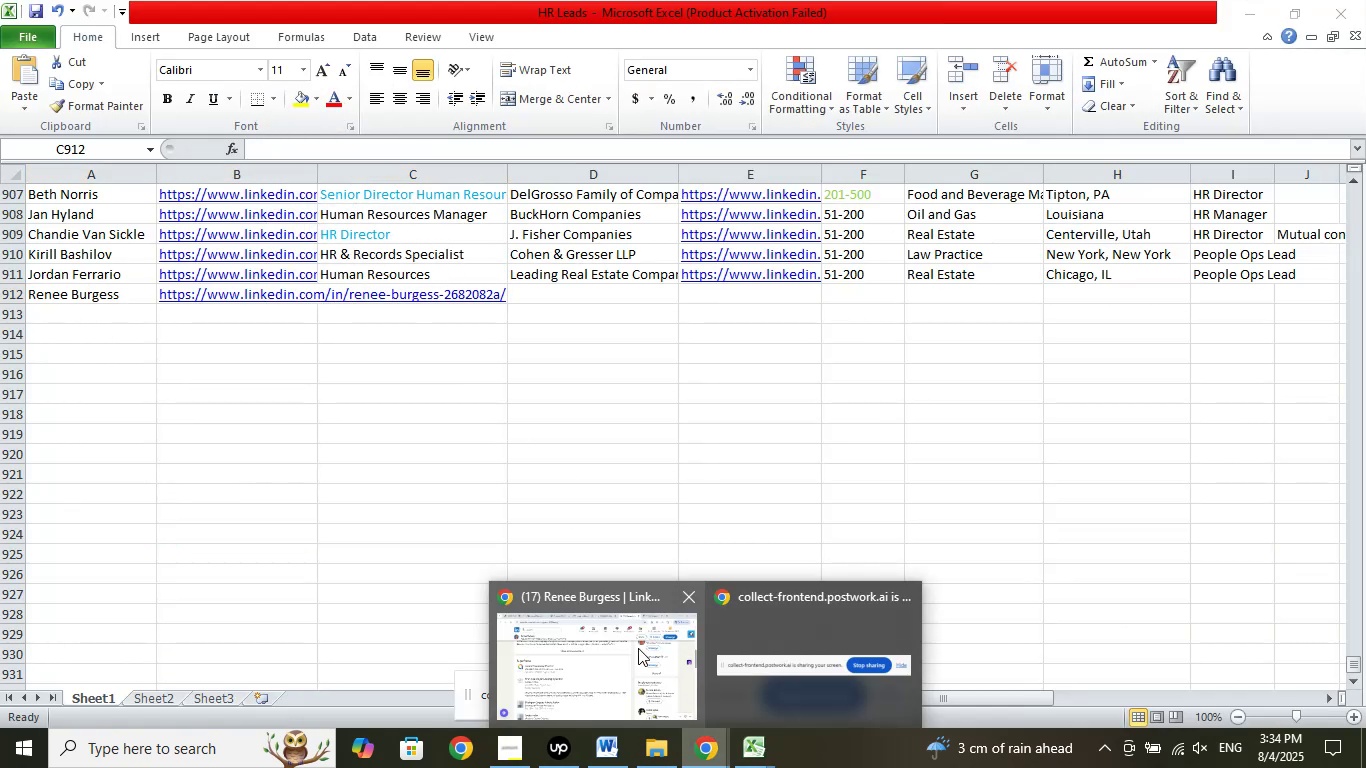 
left_click([634, 642])
 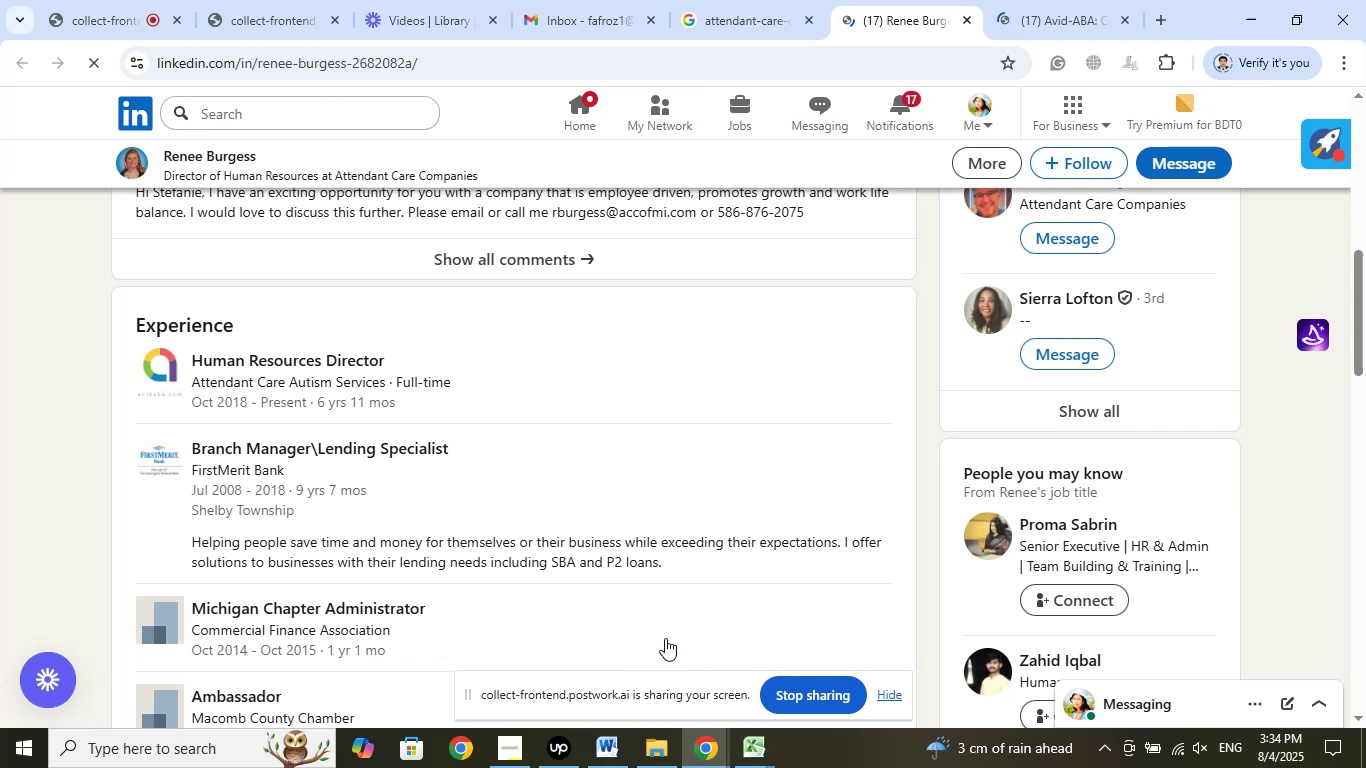 
left_click([752, 745])
 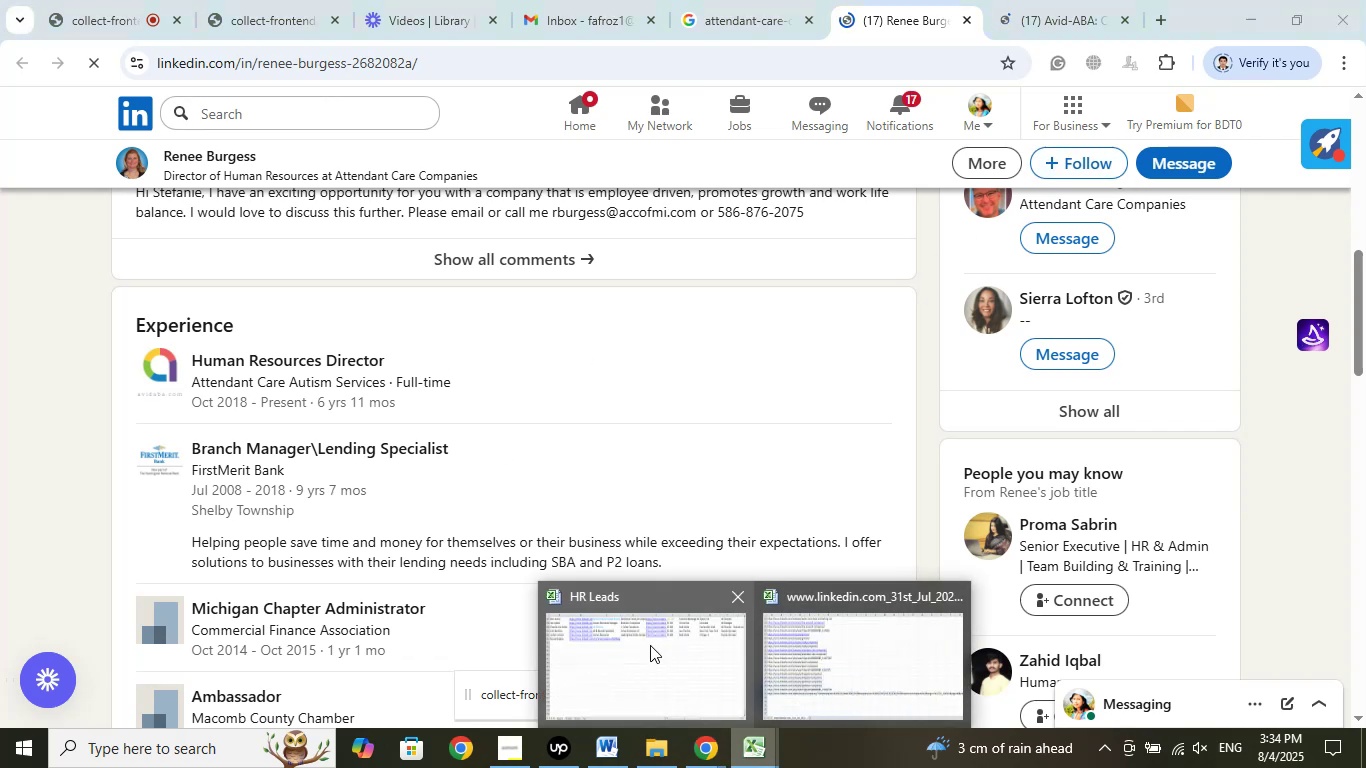 
left_click([650, 645])
 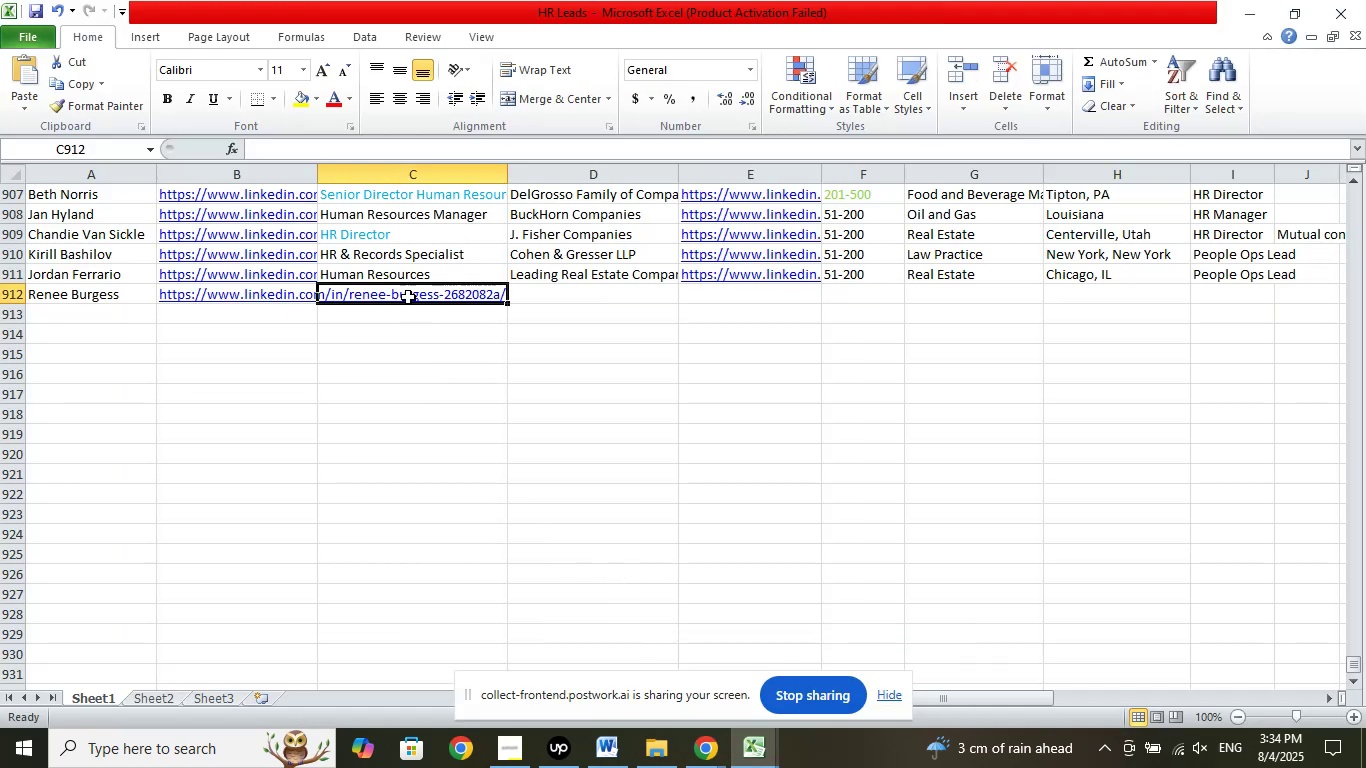 
scroll: coordinate [431, 409], scroll_direction: up, amount: 6.0
 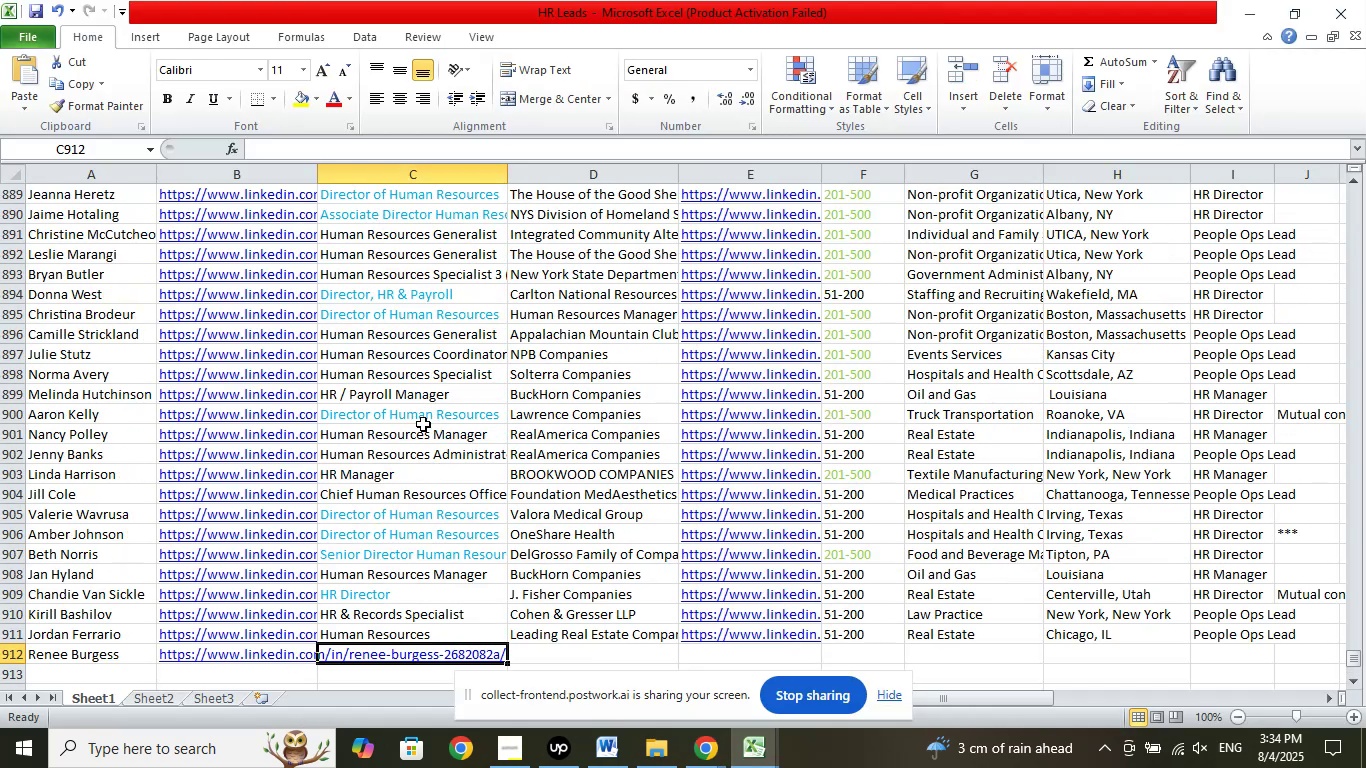 
scroll: coordinate [423, 424], scroll_direction: down, amount: 3.0
 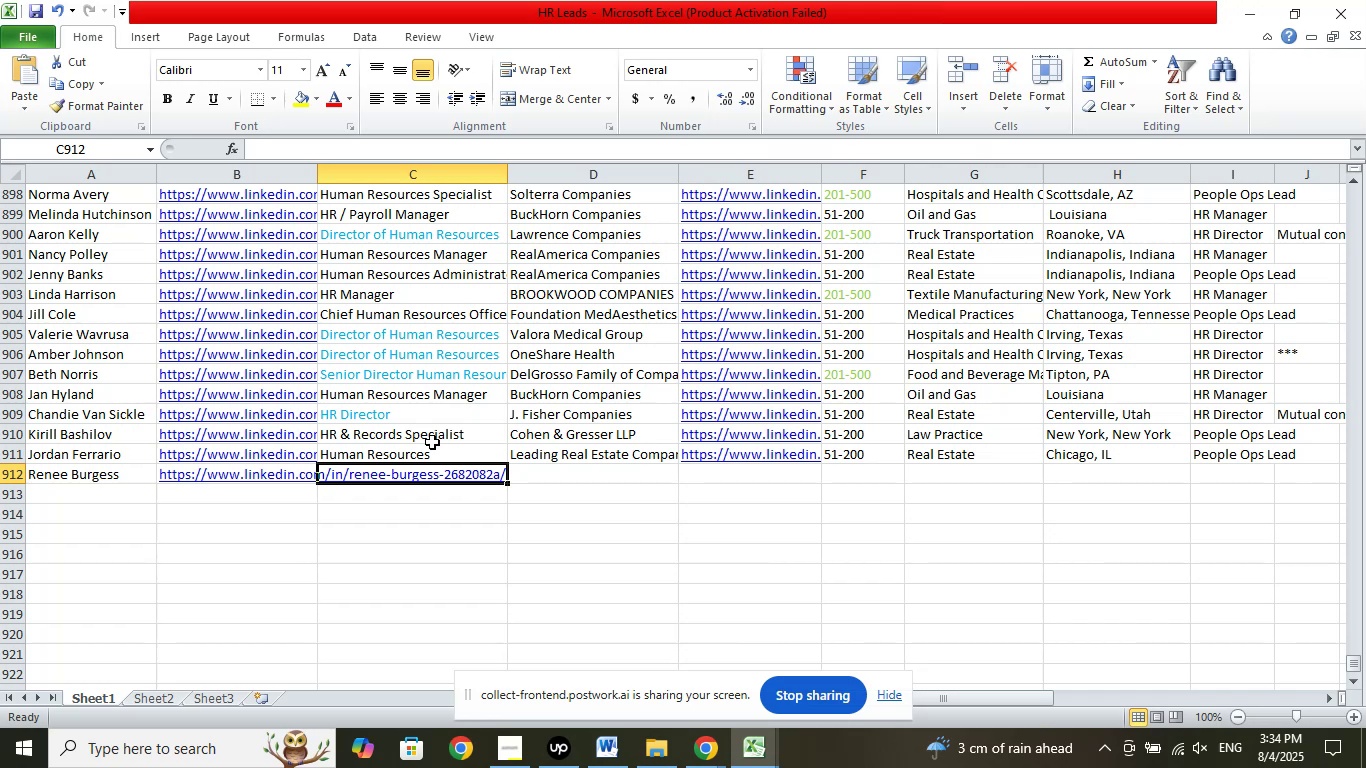 
scroll: coordinate [435, 447], scroll_direction: up, amount: 3.0
 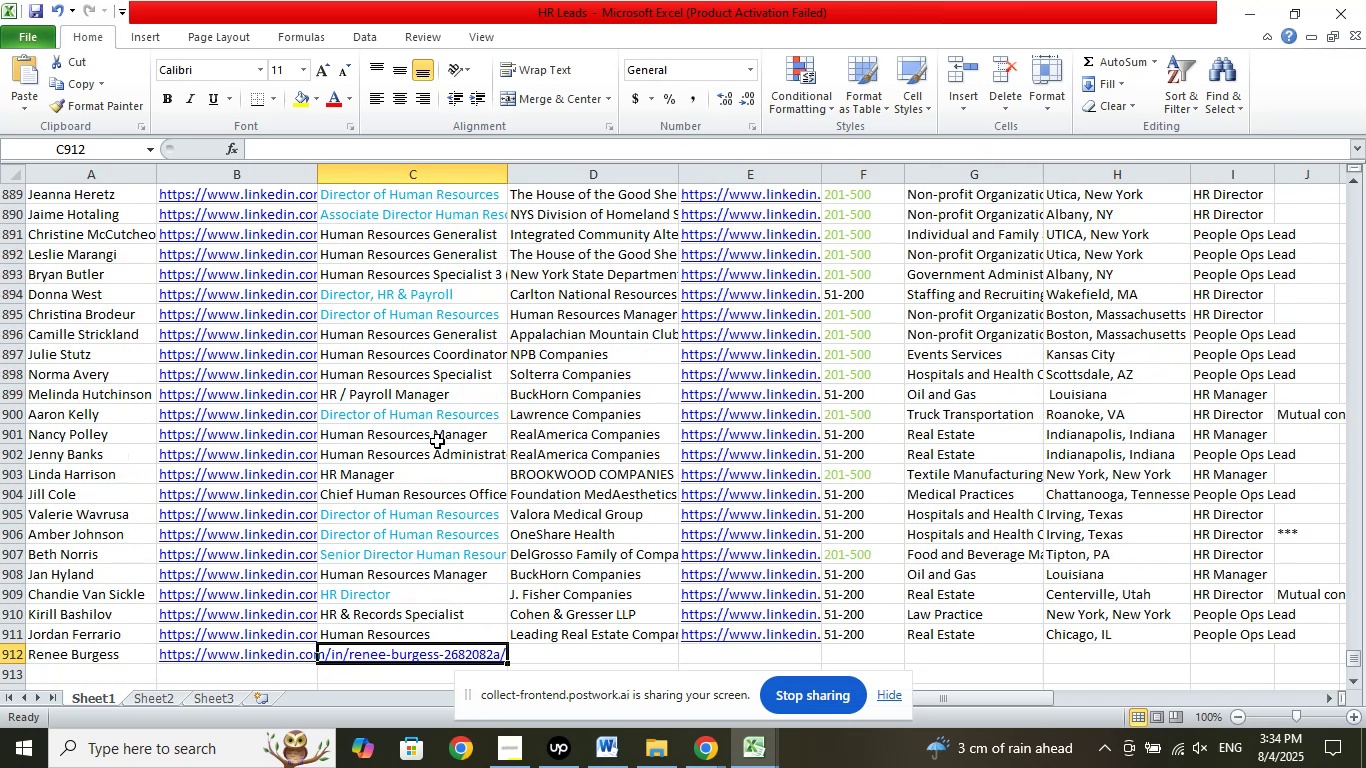 
scroll: coordinate [438, 440], scroll_direction: down, amount: 5.0
 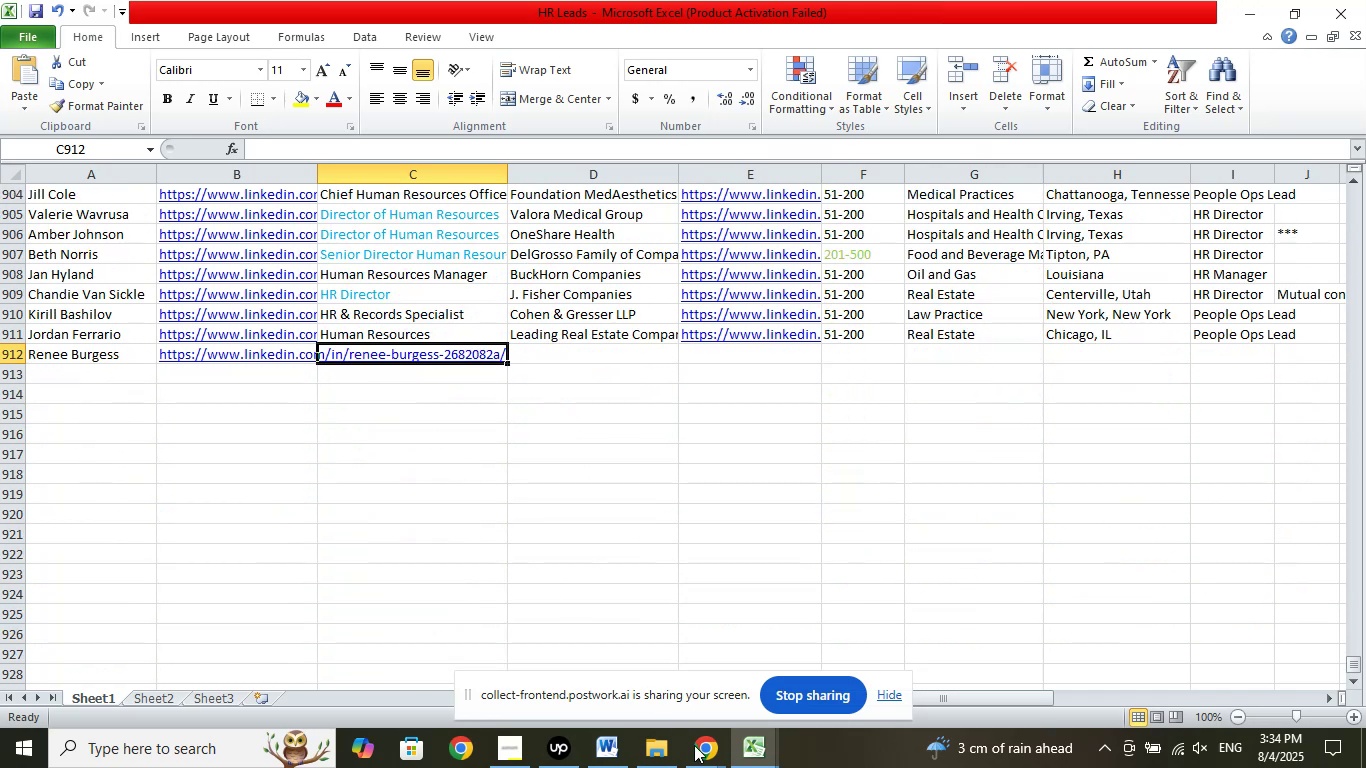 
left_click([700, 746])
 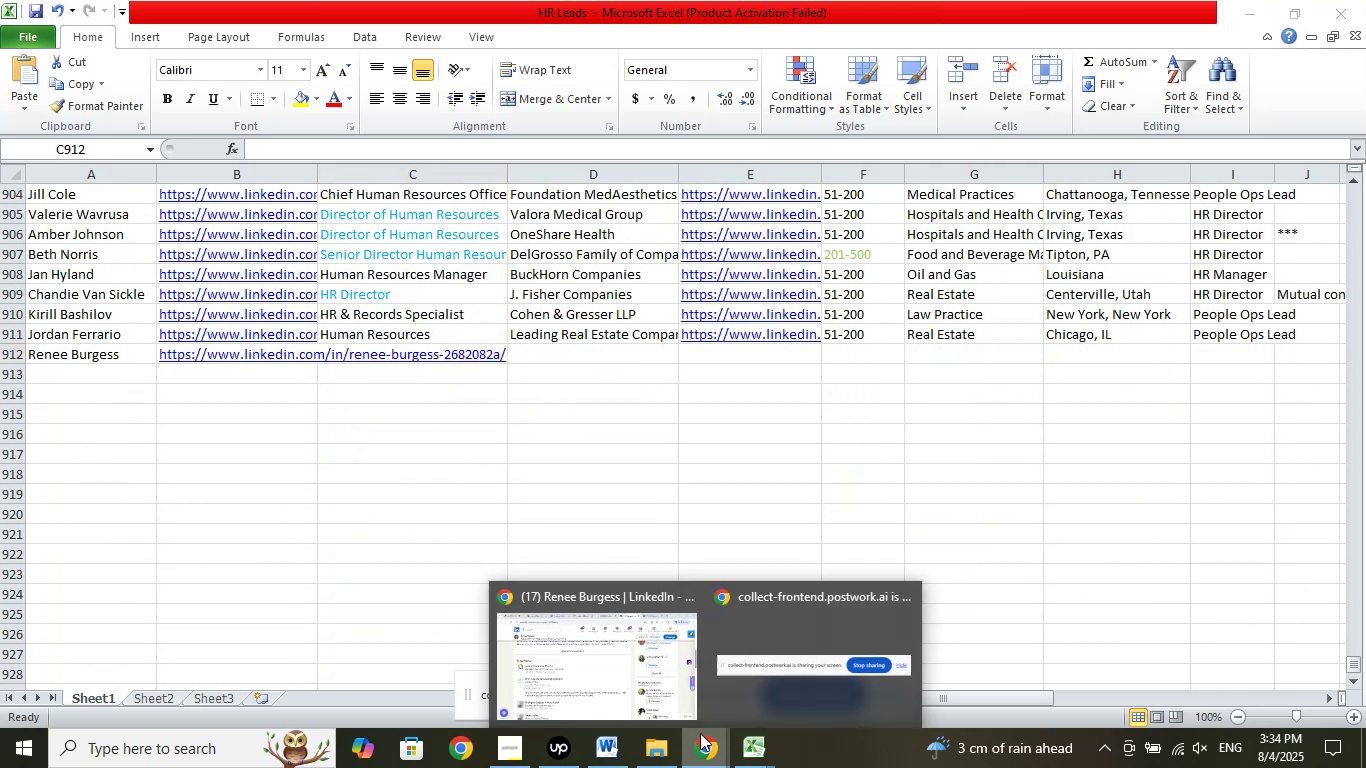 
left_click([618, 655])
 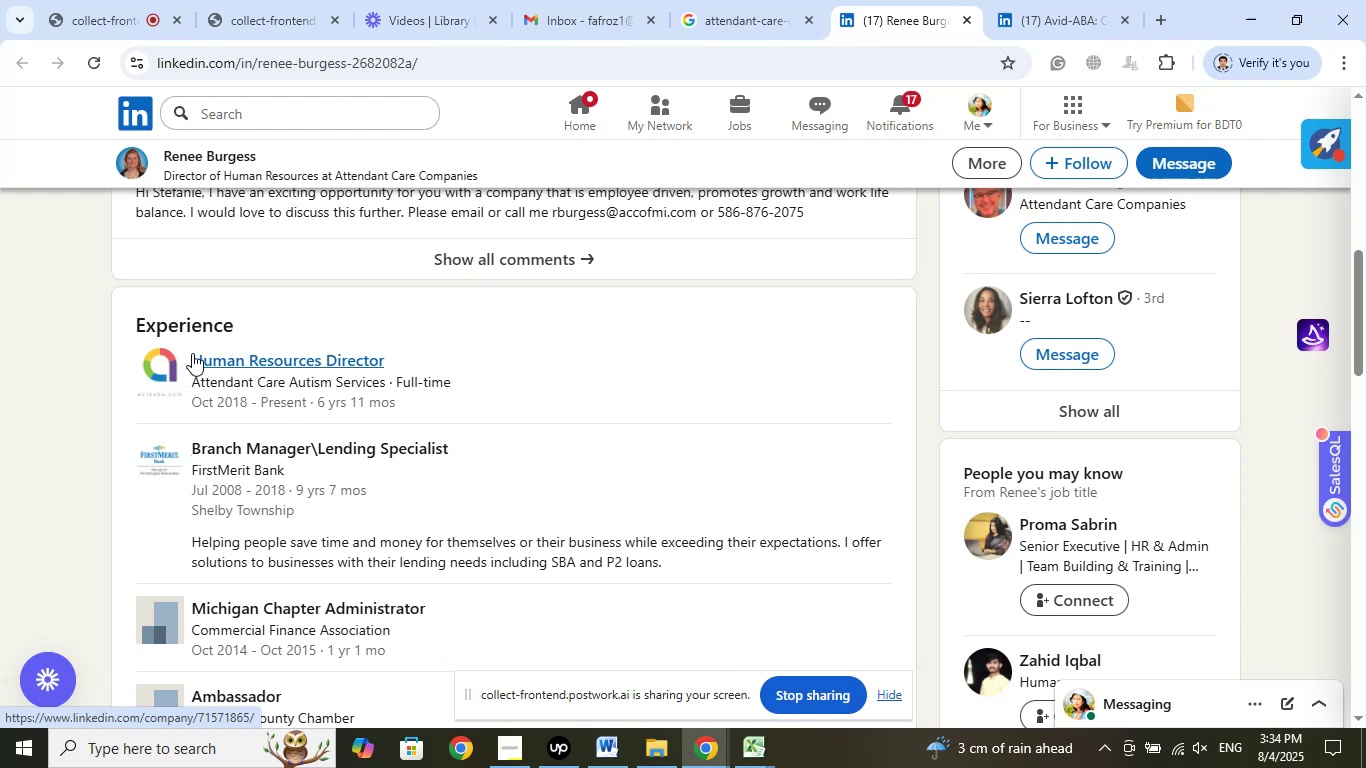 
left_click_drag(start_coordinate=[190, 354], to_coordinate=[390, 364])
 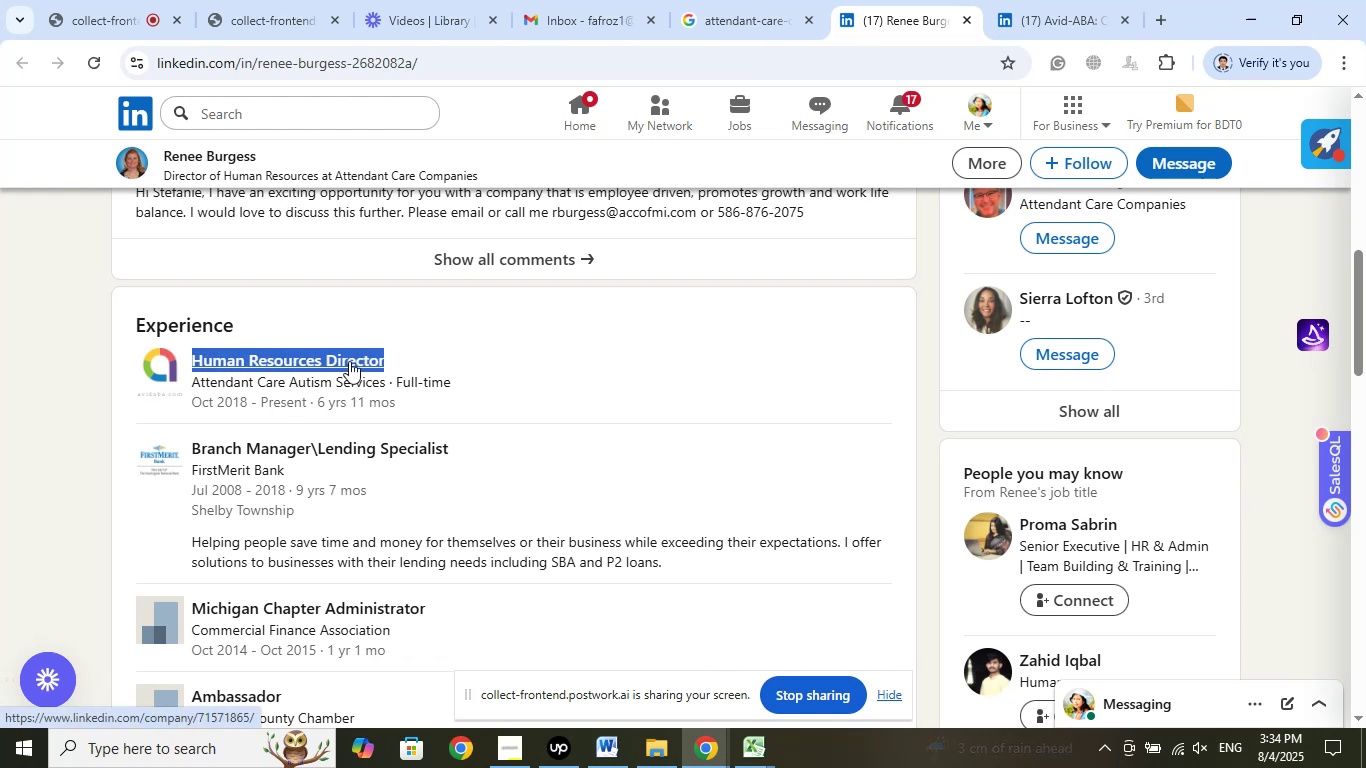 
right_click([349, 361])
 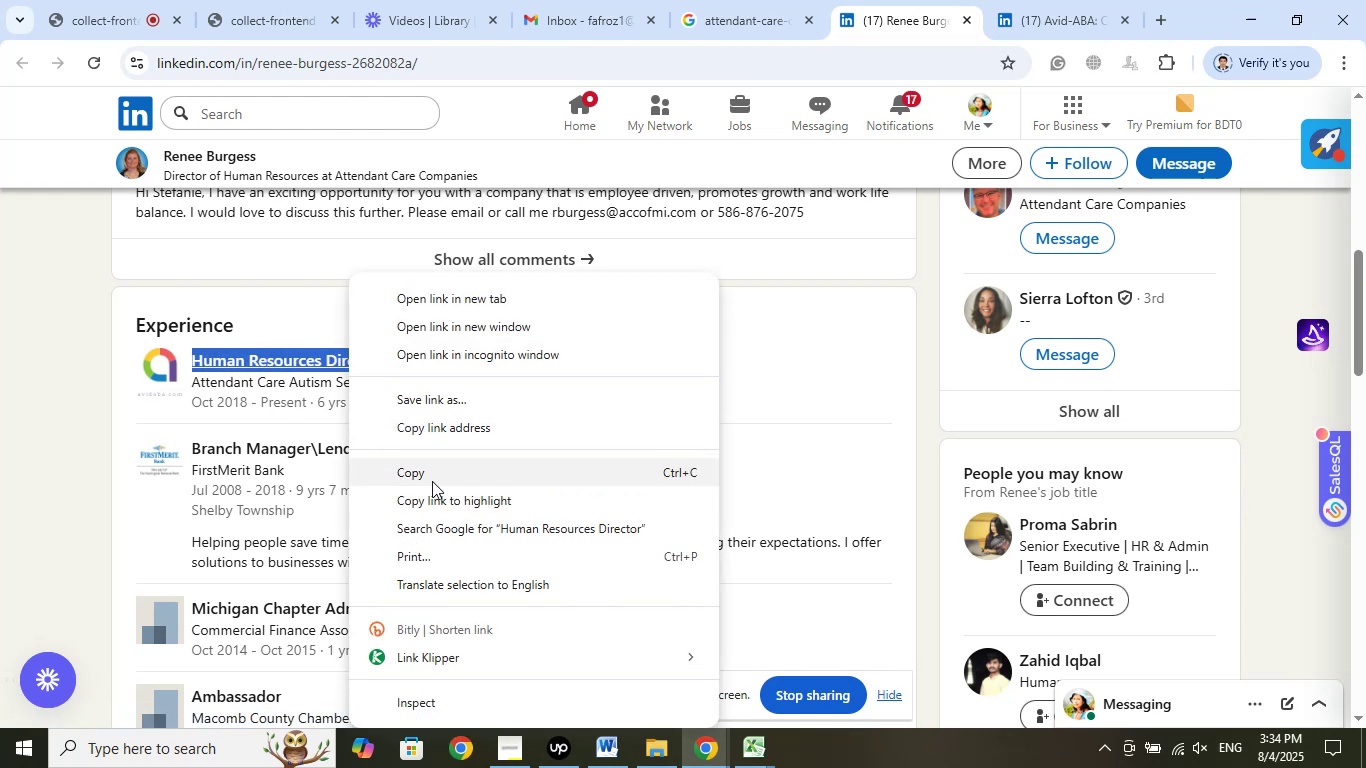 
left_click([427, 474])
 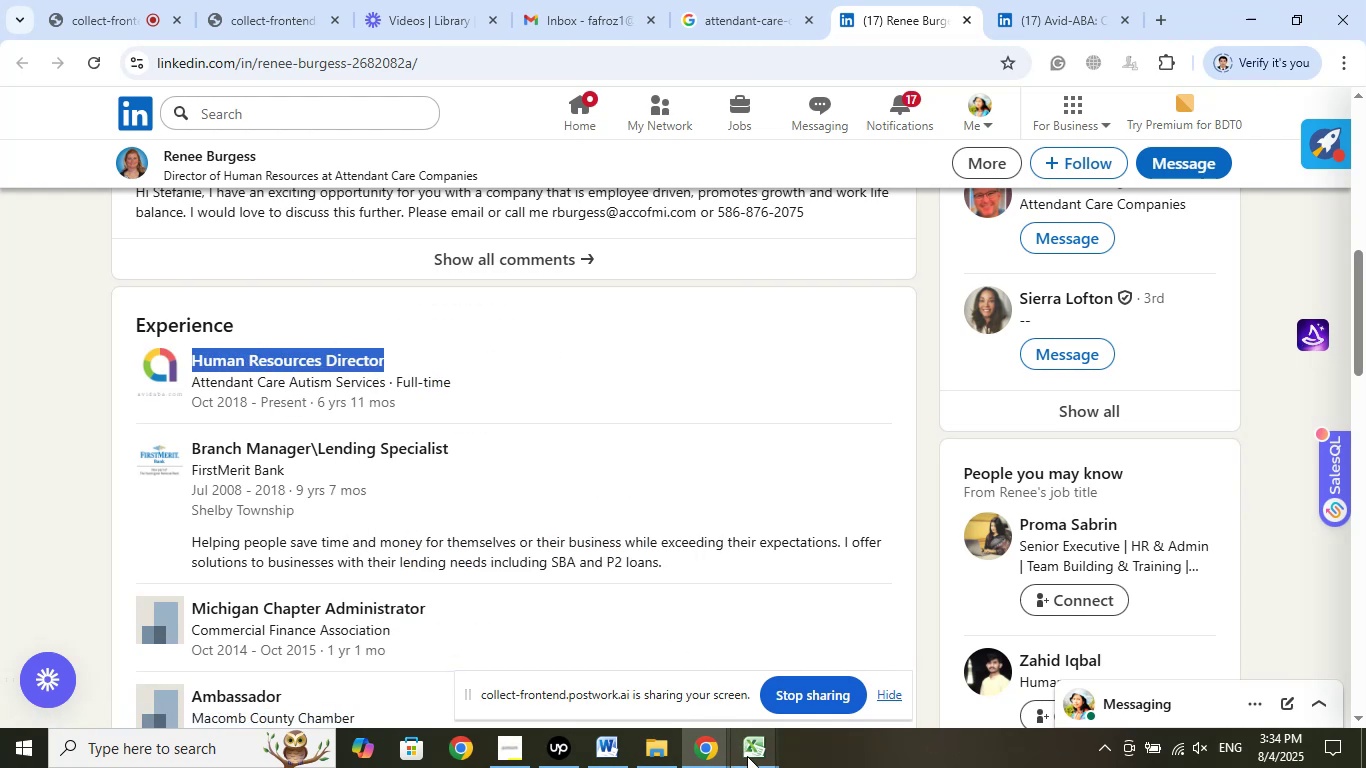 
left_click([754, 758])
 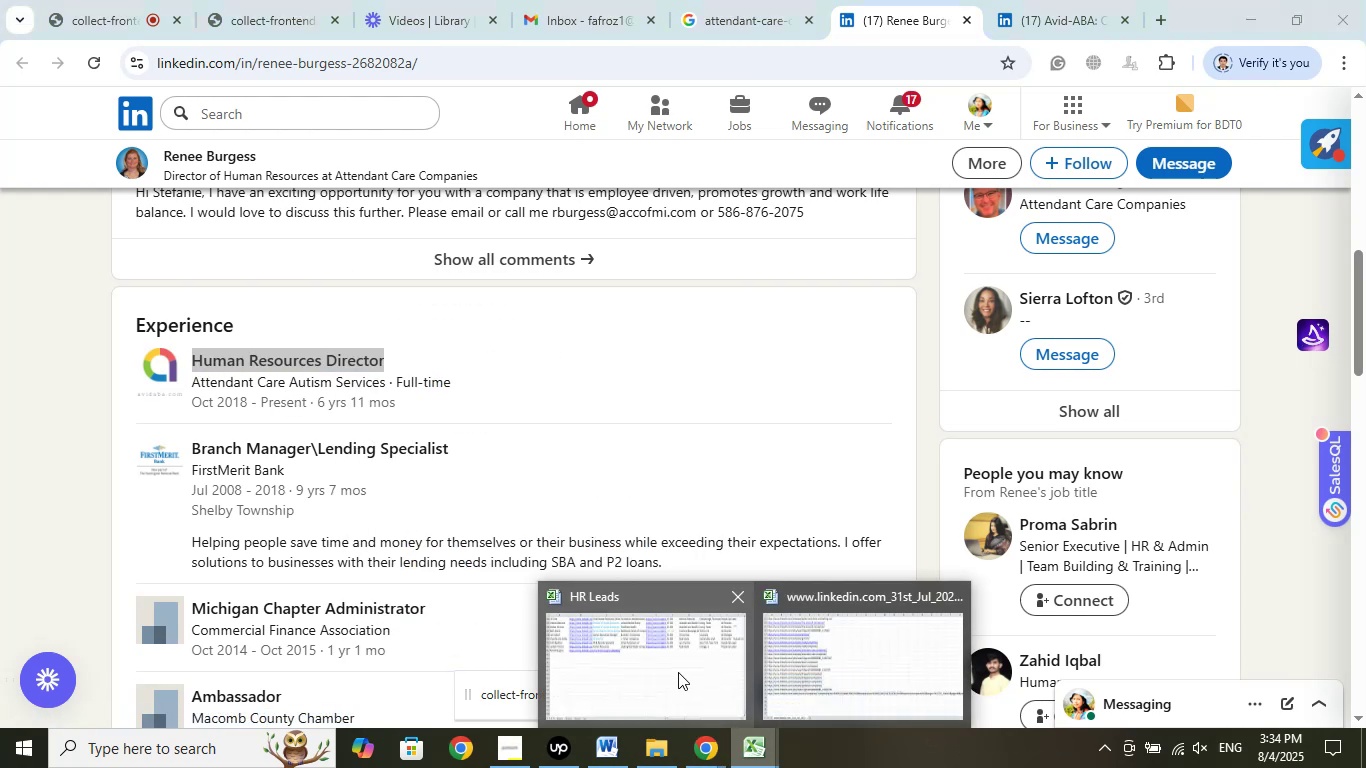 
left_click([678, 672])
 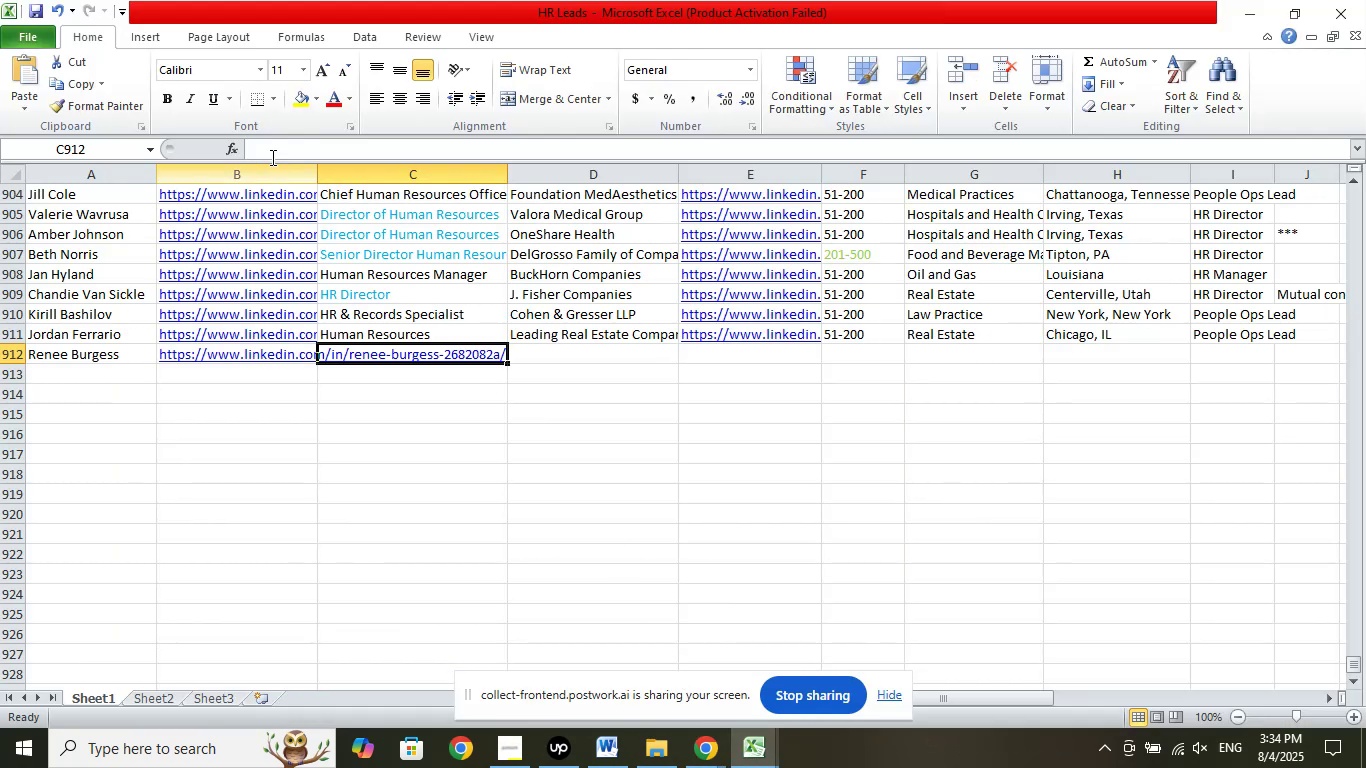 
left_click([277, 144])
 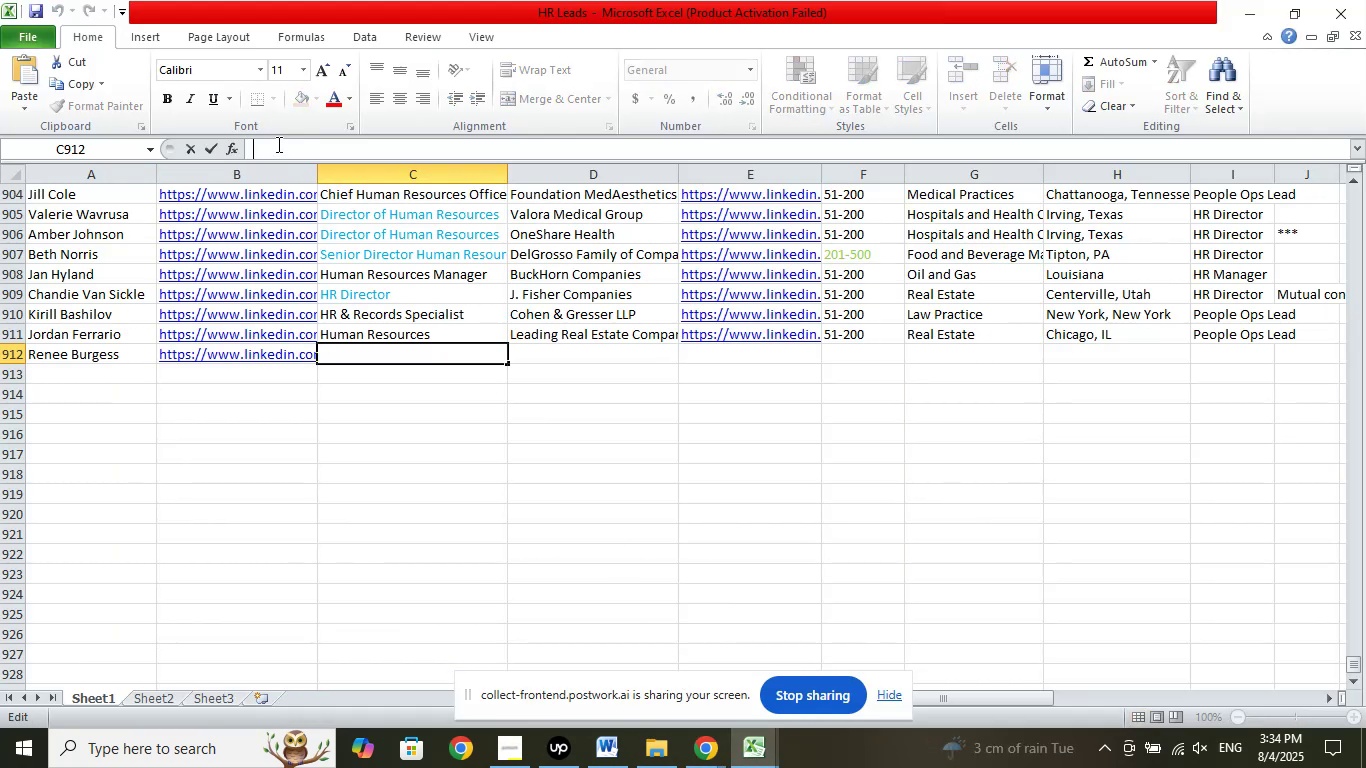 
right_click([277, 144])
 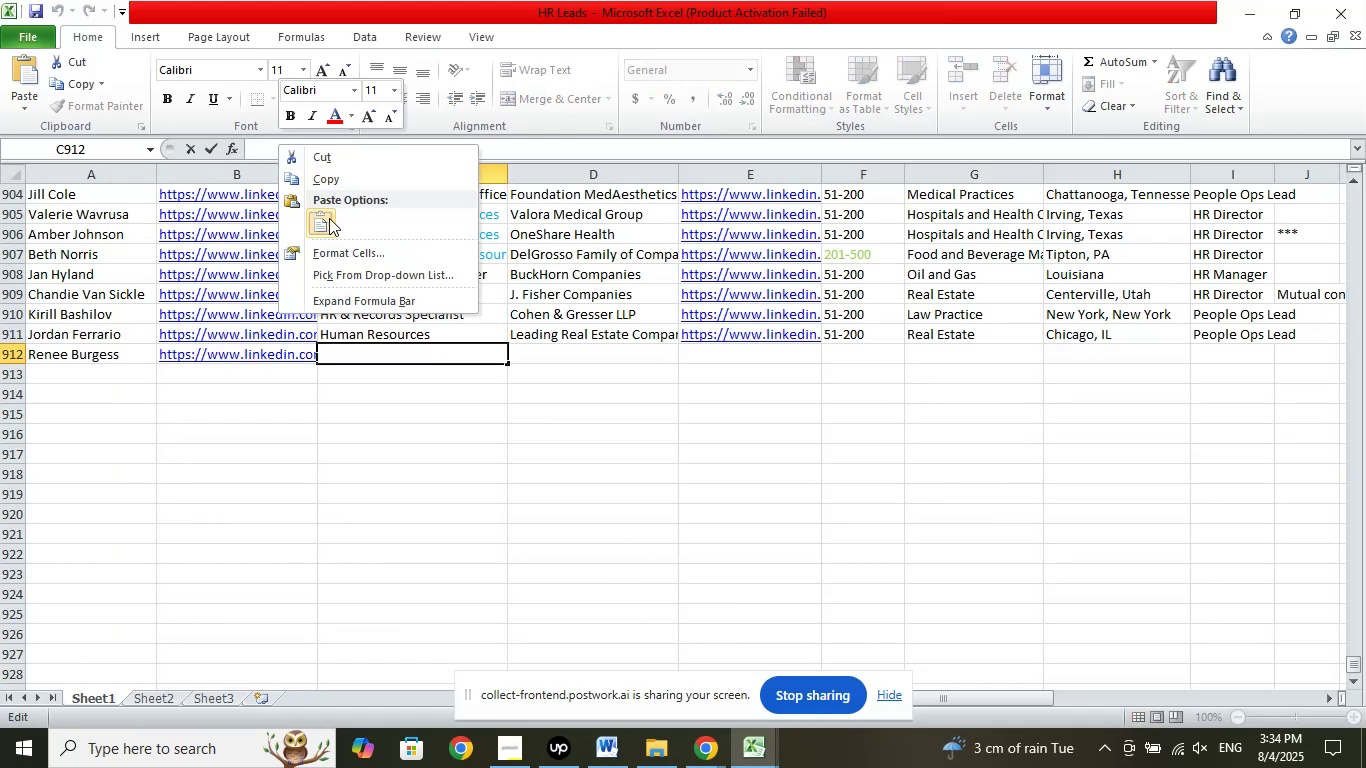 
left_click([330, 218])
 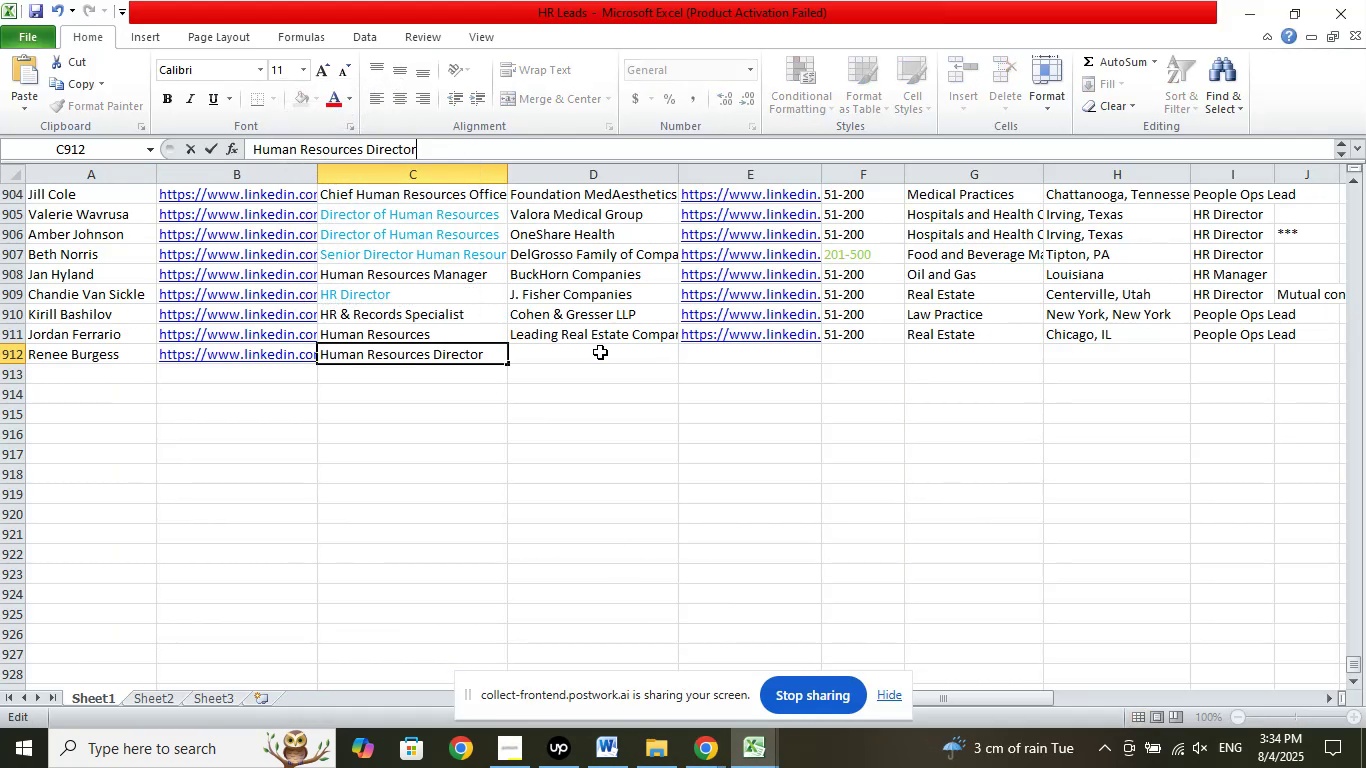 
left_click([600, 352])
 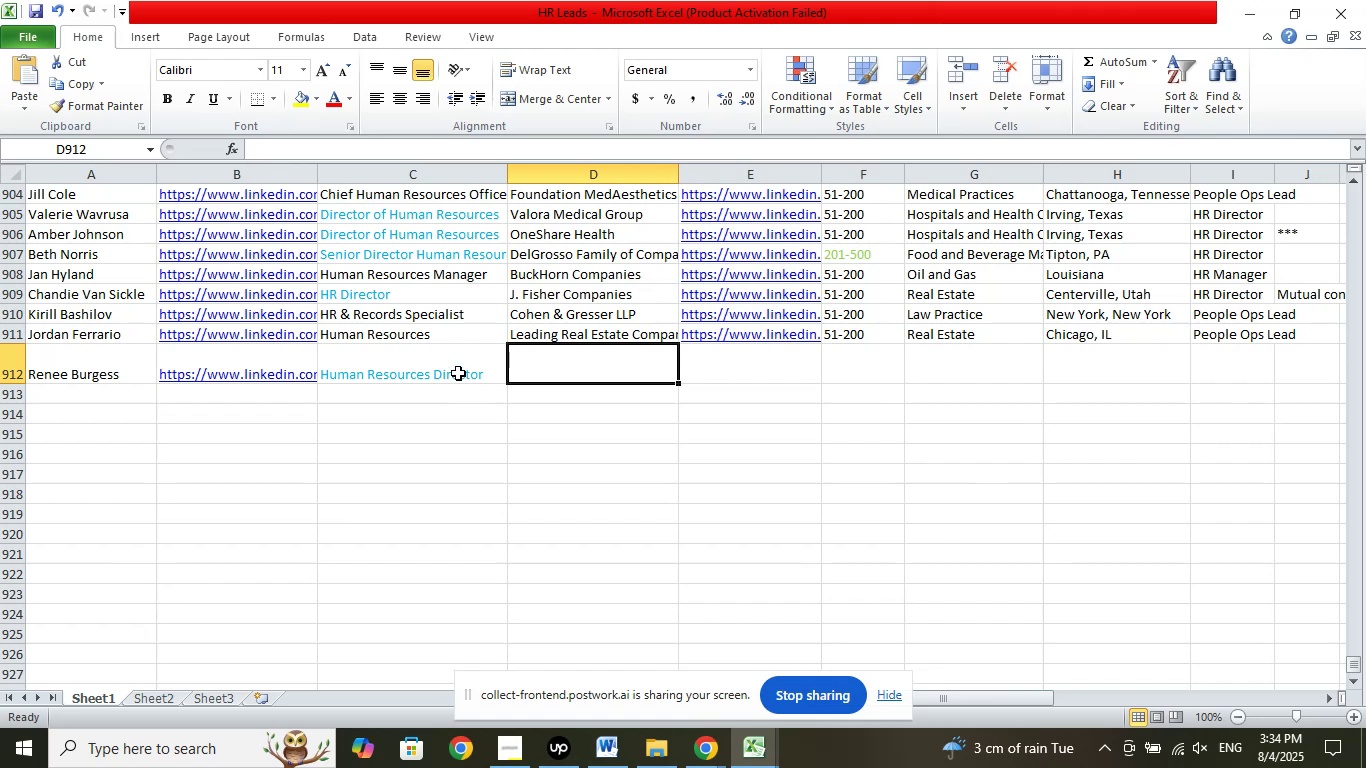 
left_click([457, 358])
 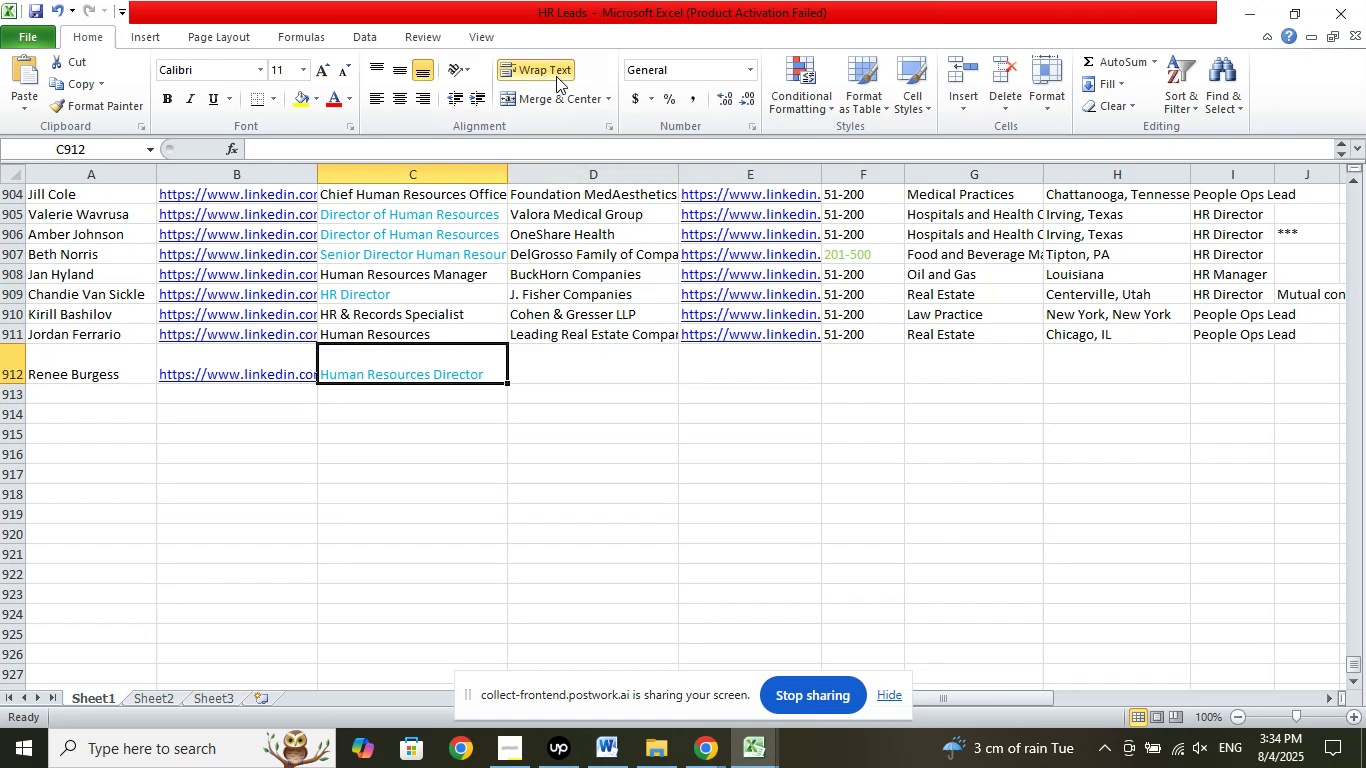 
left_click([556, 76])
 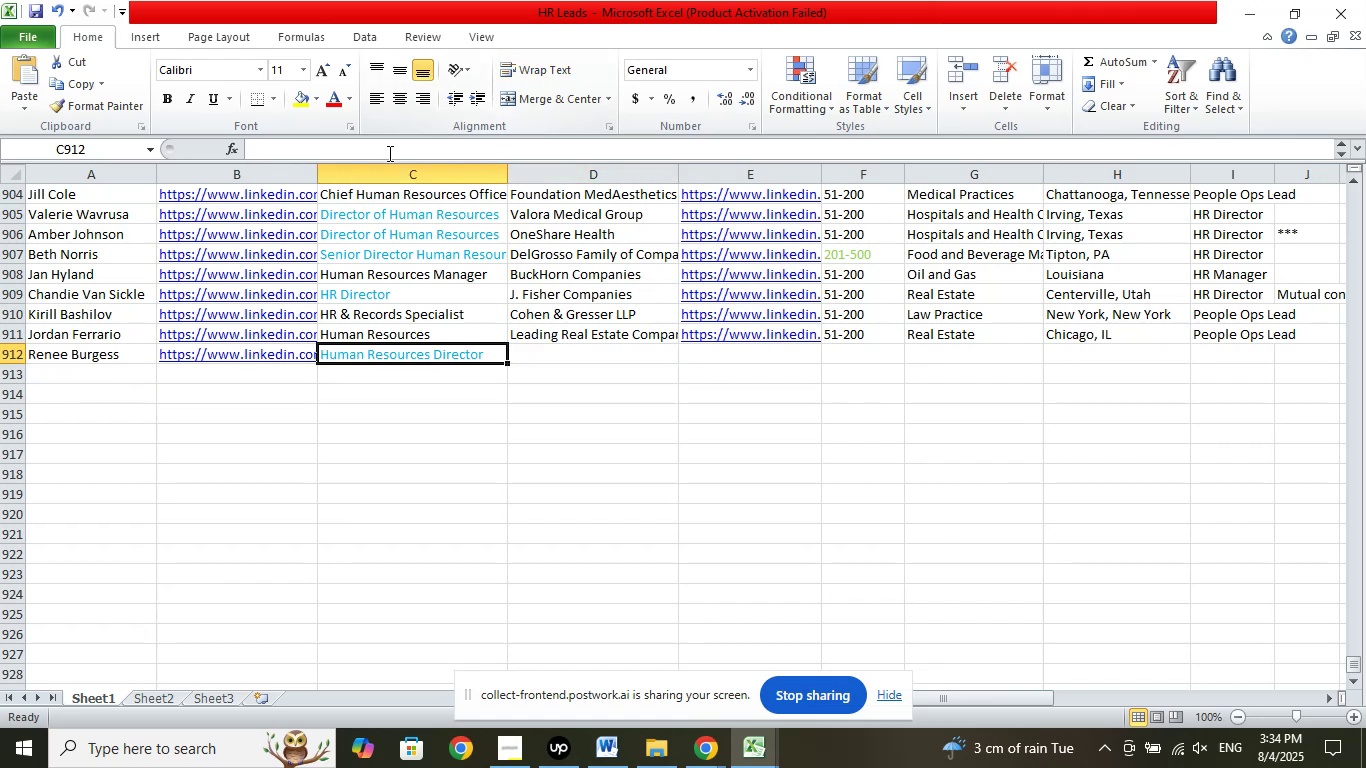 
left_click([388, 153])
 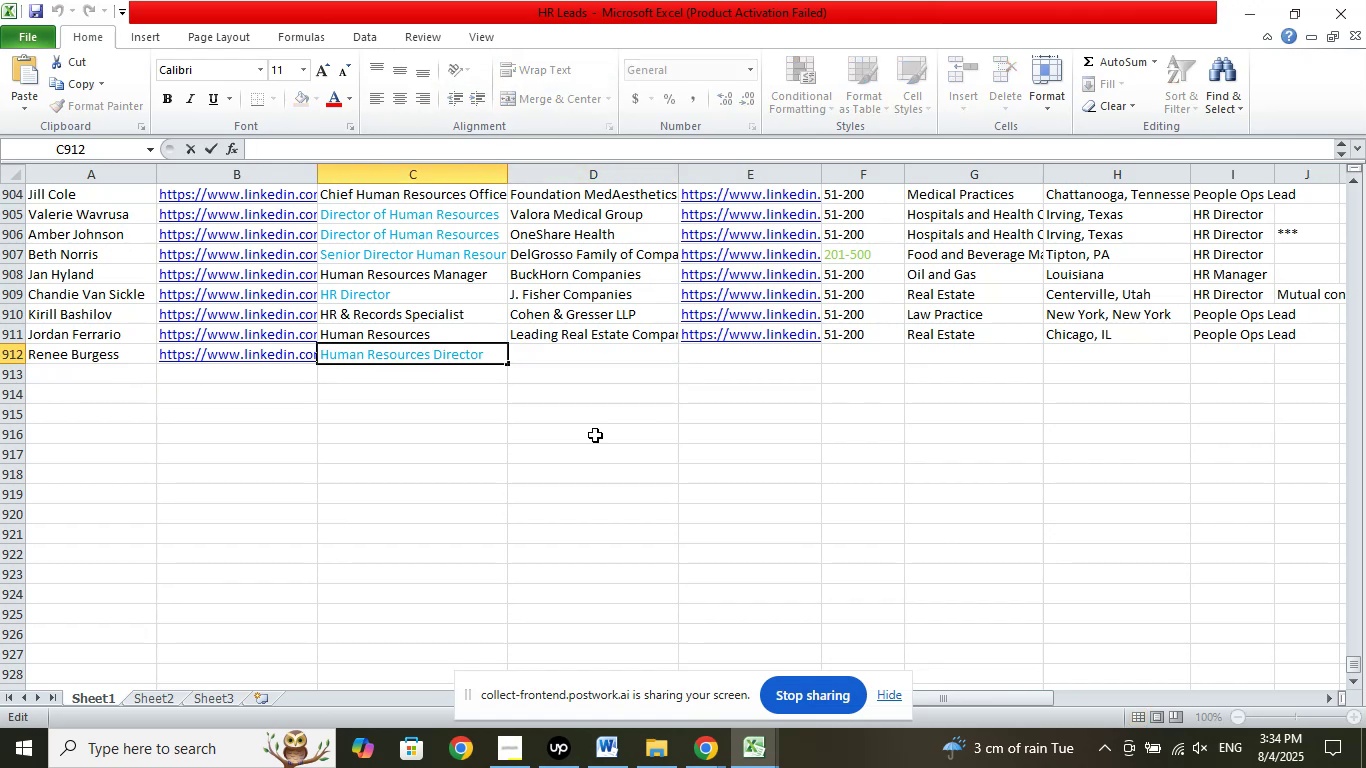 
key(Delete)
 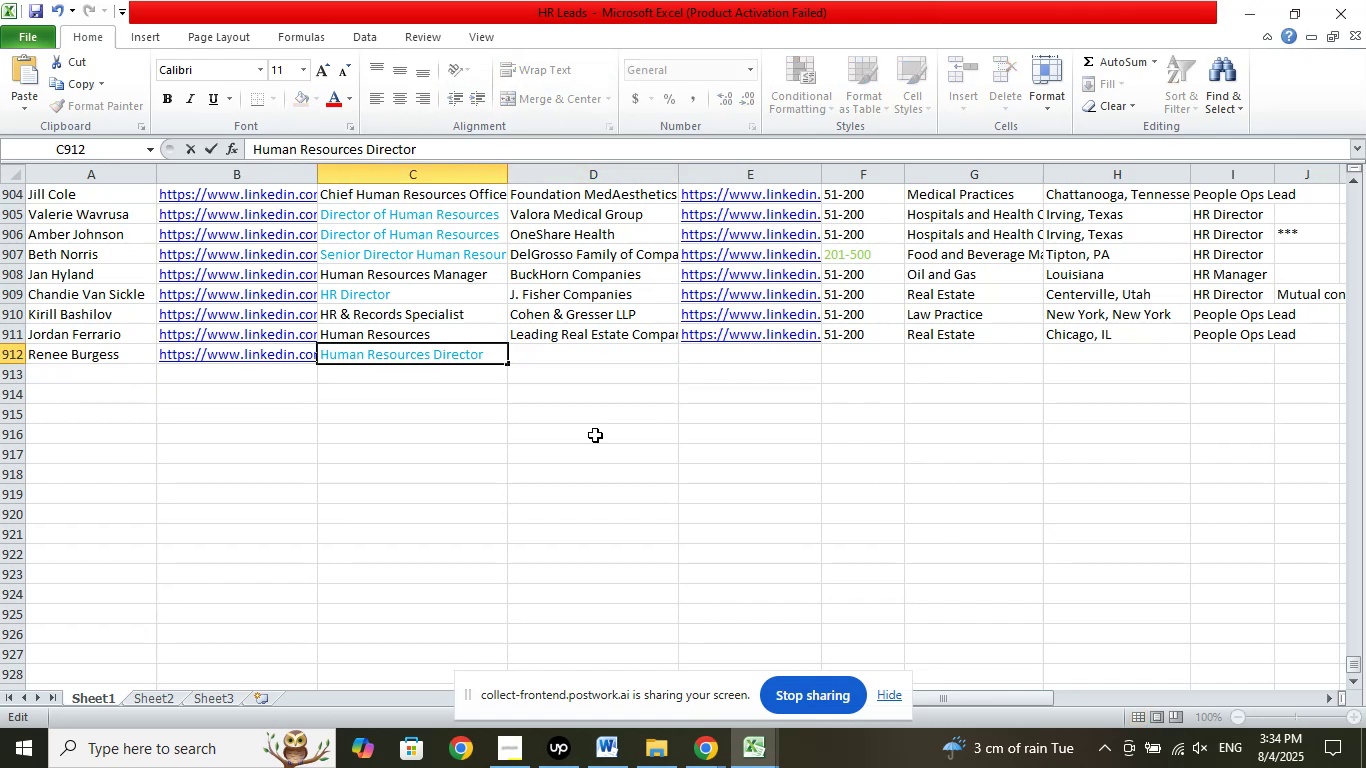 
left_click([595, 435])
 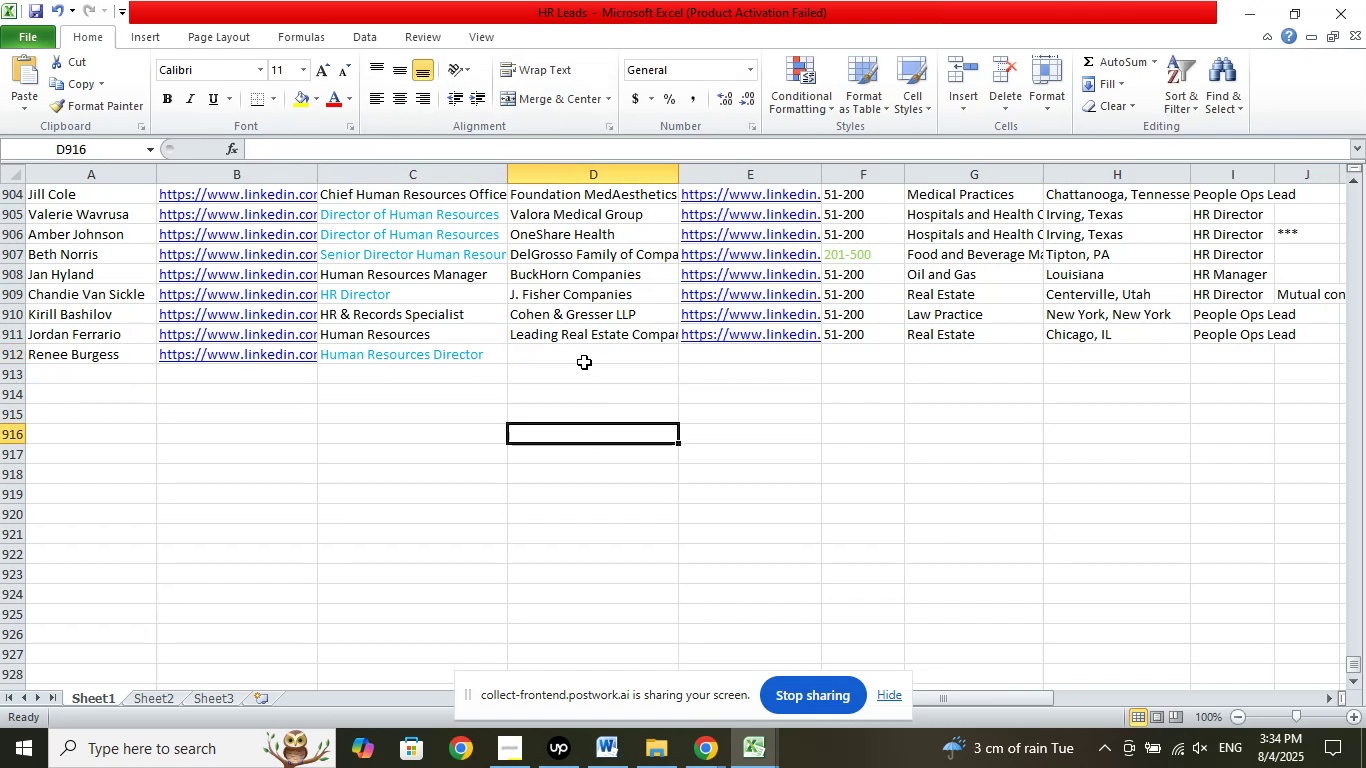 
left_click([584, 361])
 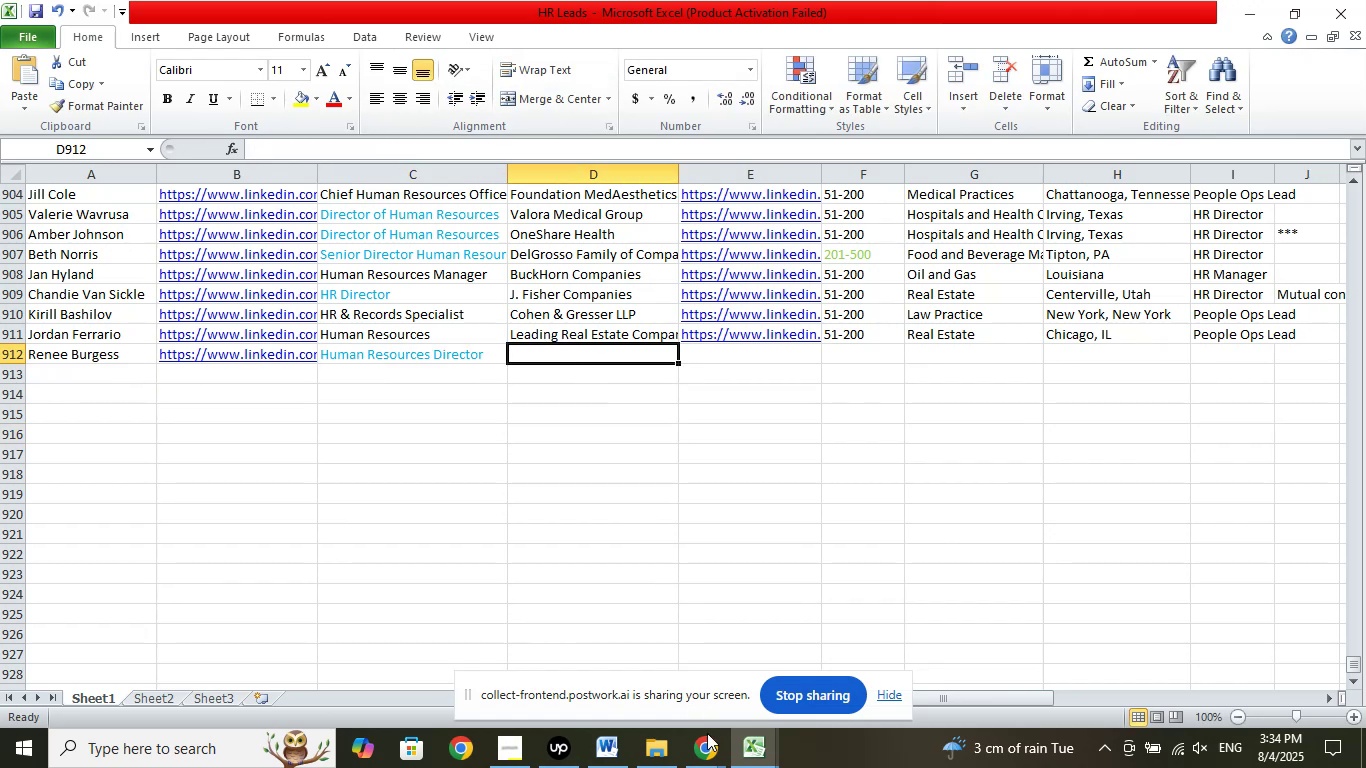 
left_click([707, 748])
 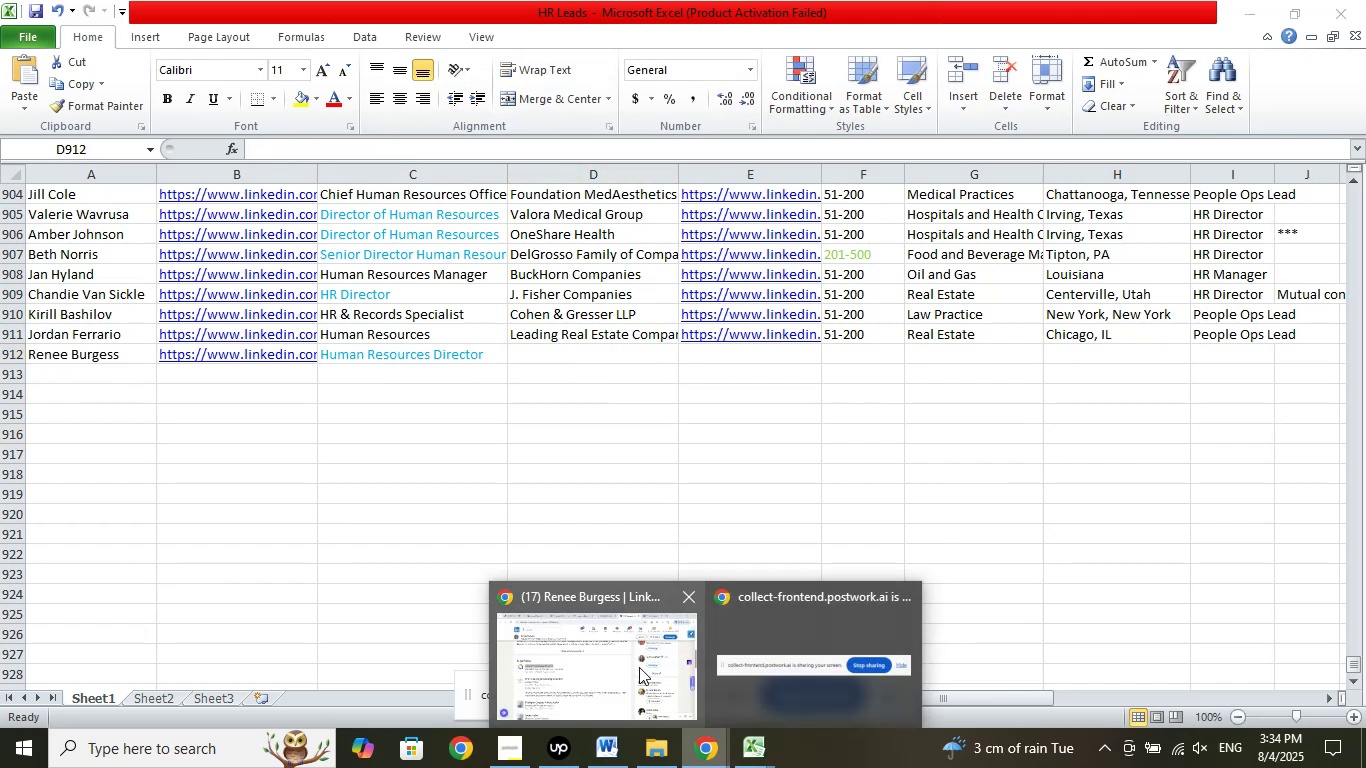 
left_click([638, 666])
 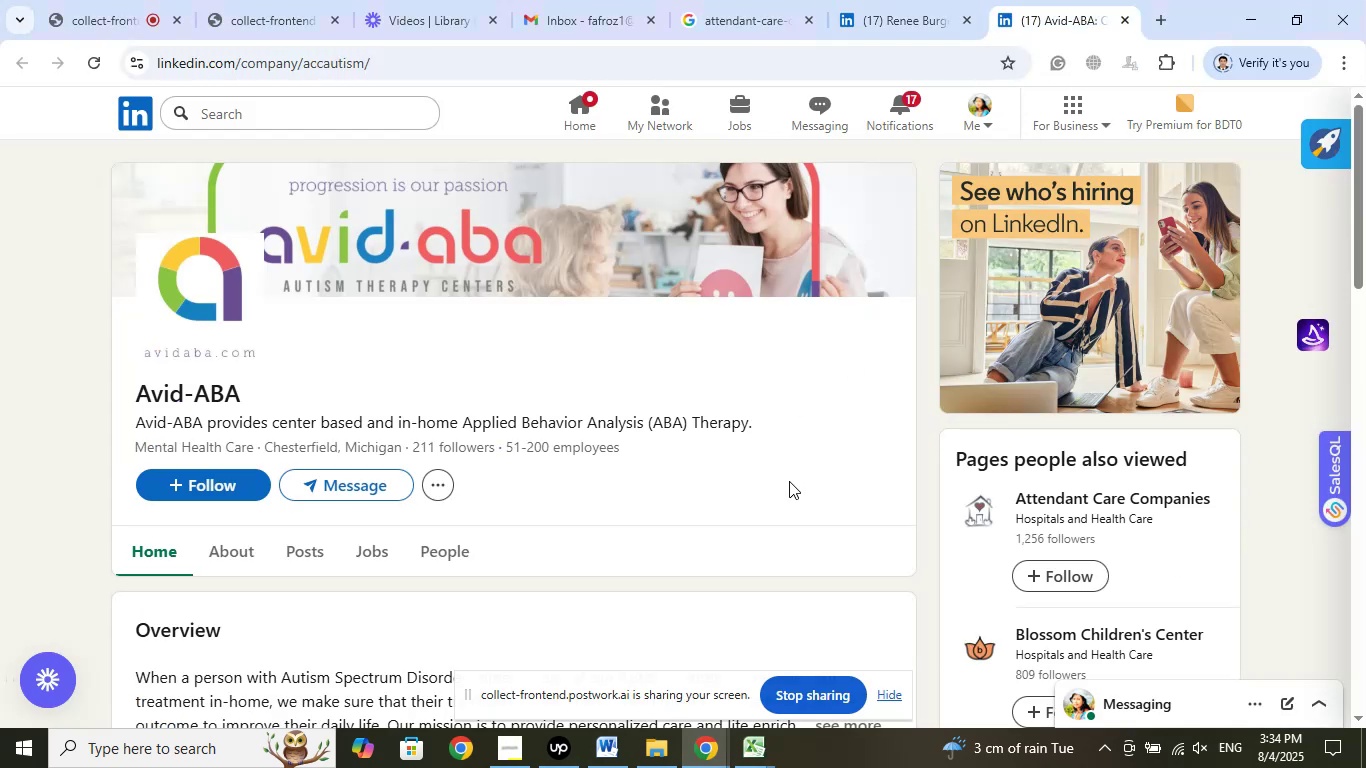 
left_click_drag(start_coordinate=[130, 400], to_coordinate=[238, 389])
 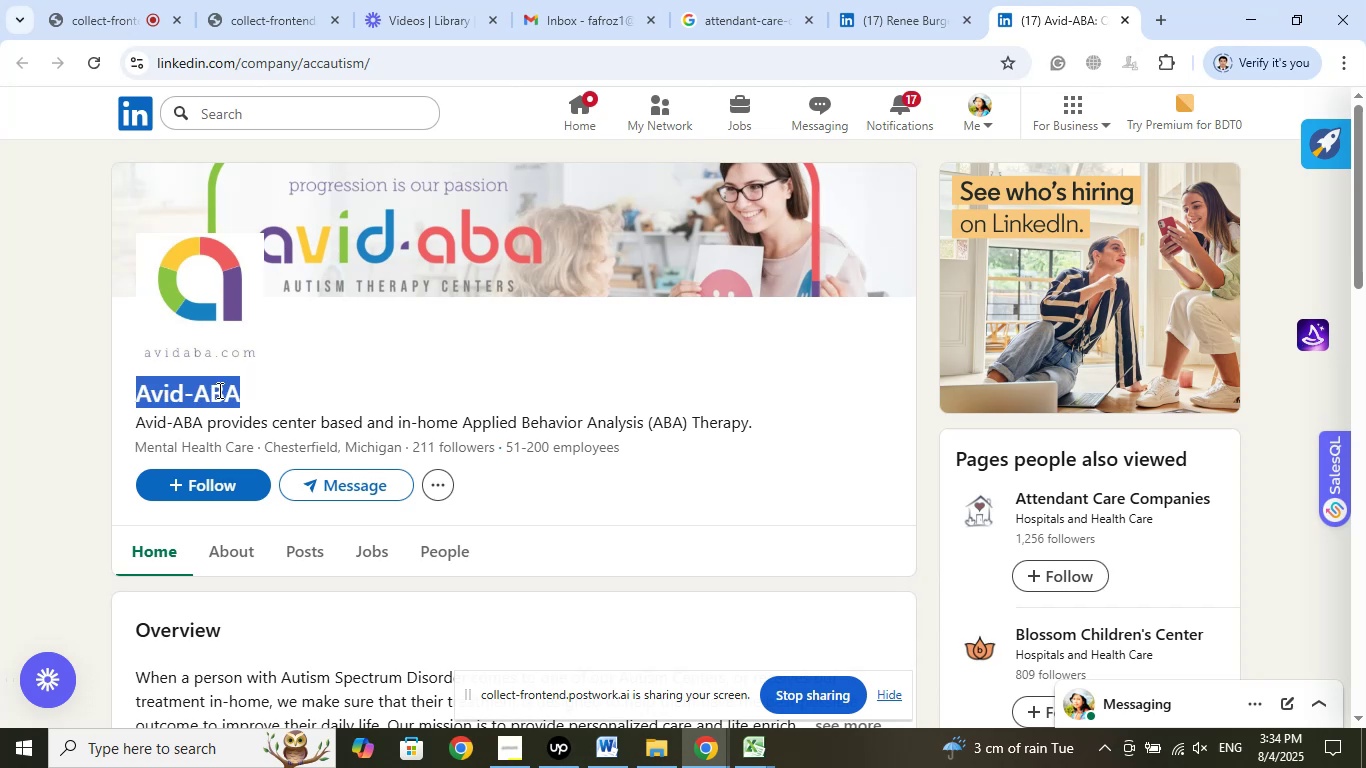 
right_click([218, 390])
 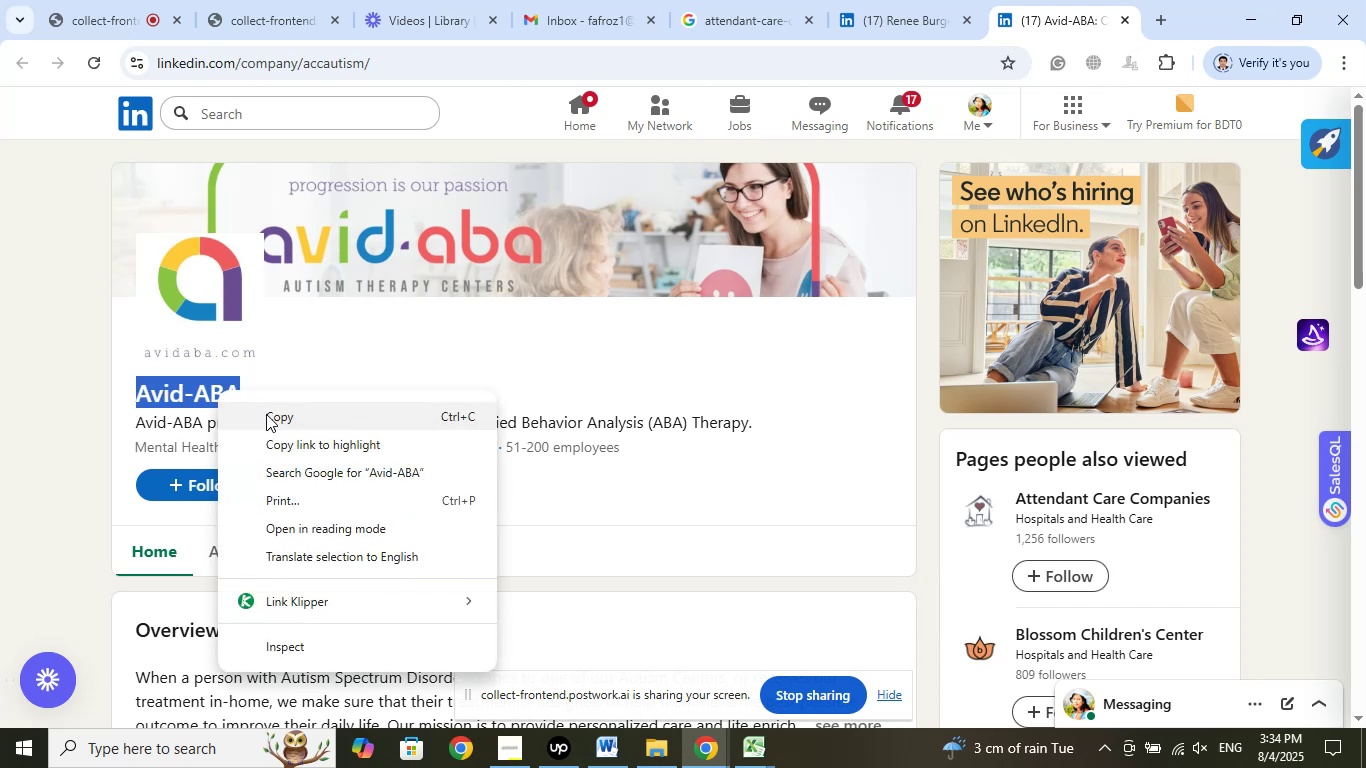 
left_click([266, 416])
 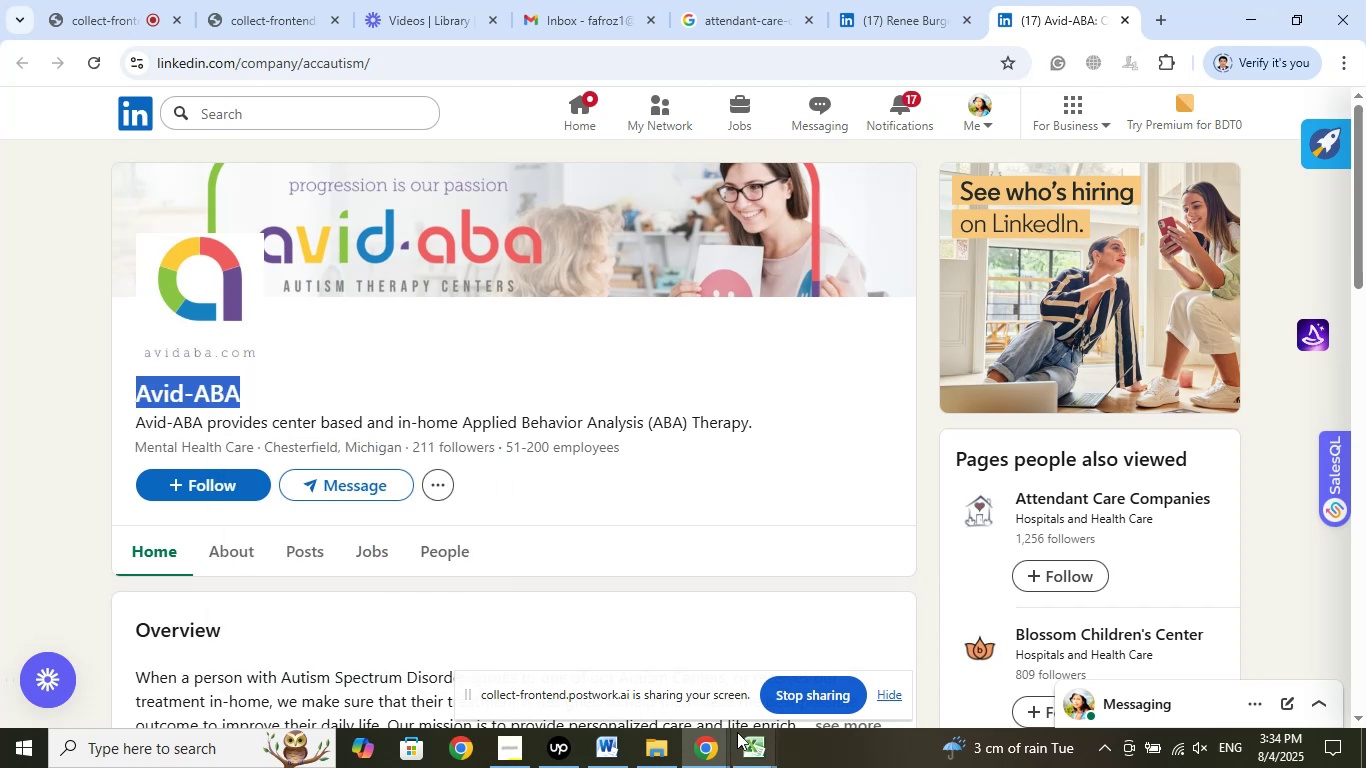 
left_click([749, 751])
 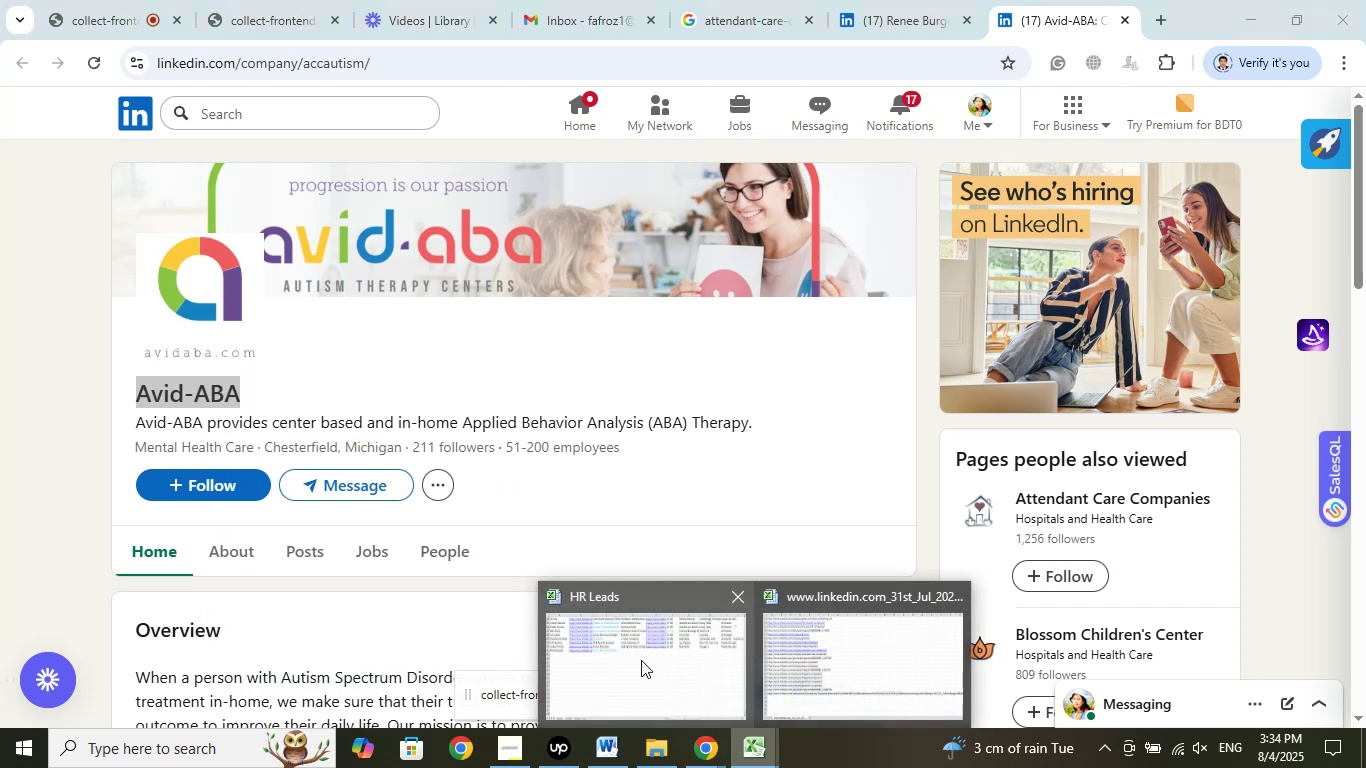 
left_click([640, 659])
 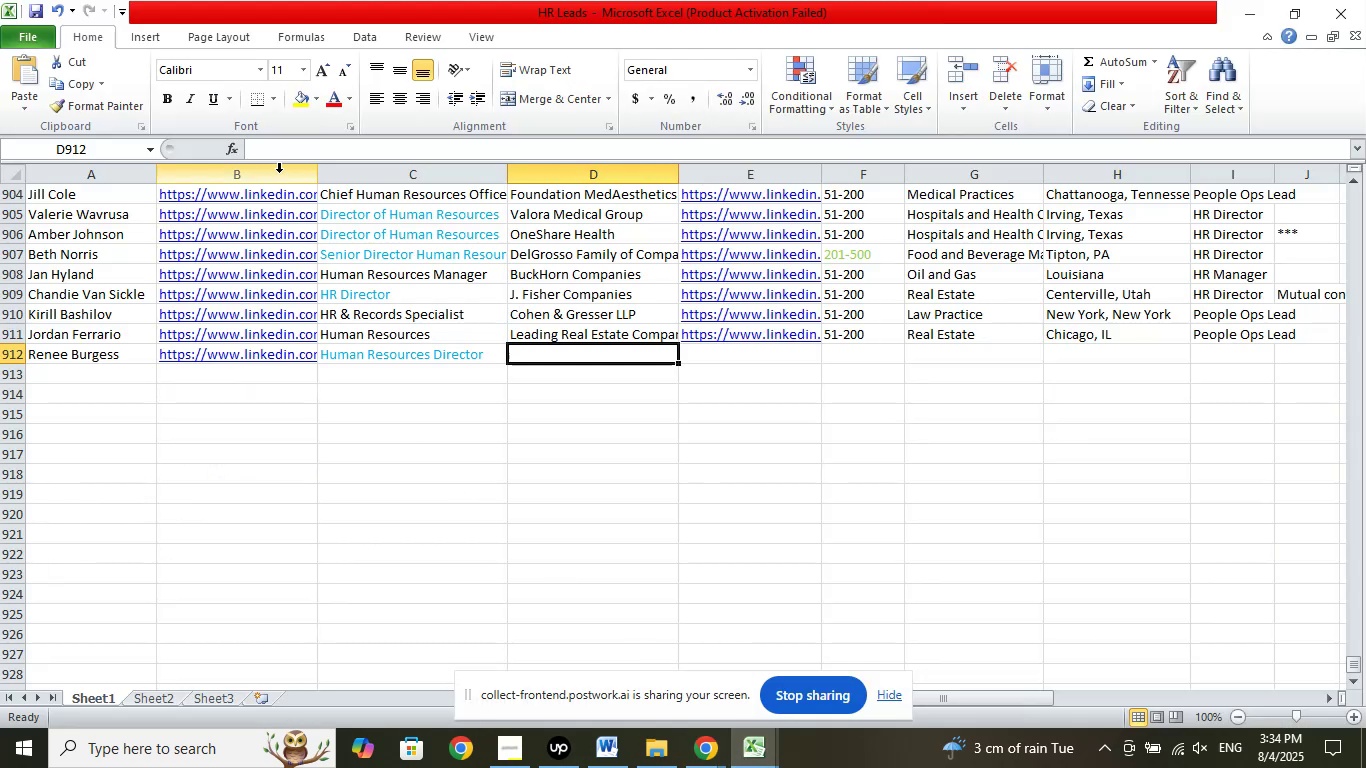 
left_click([277, 145])
 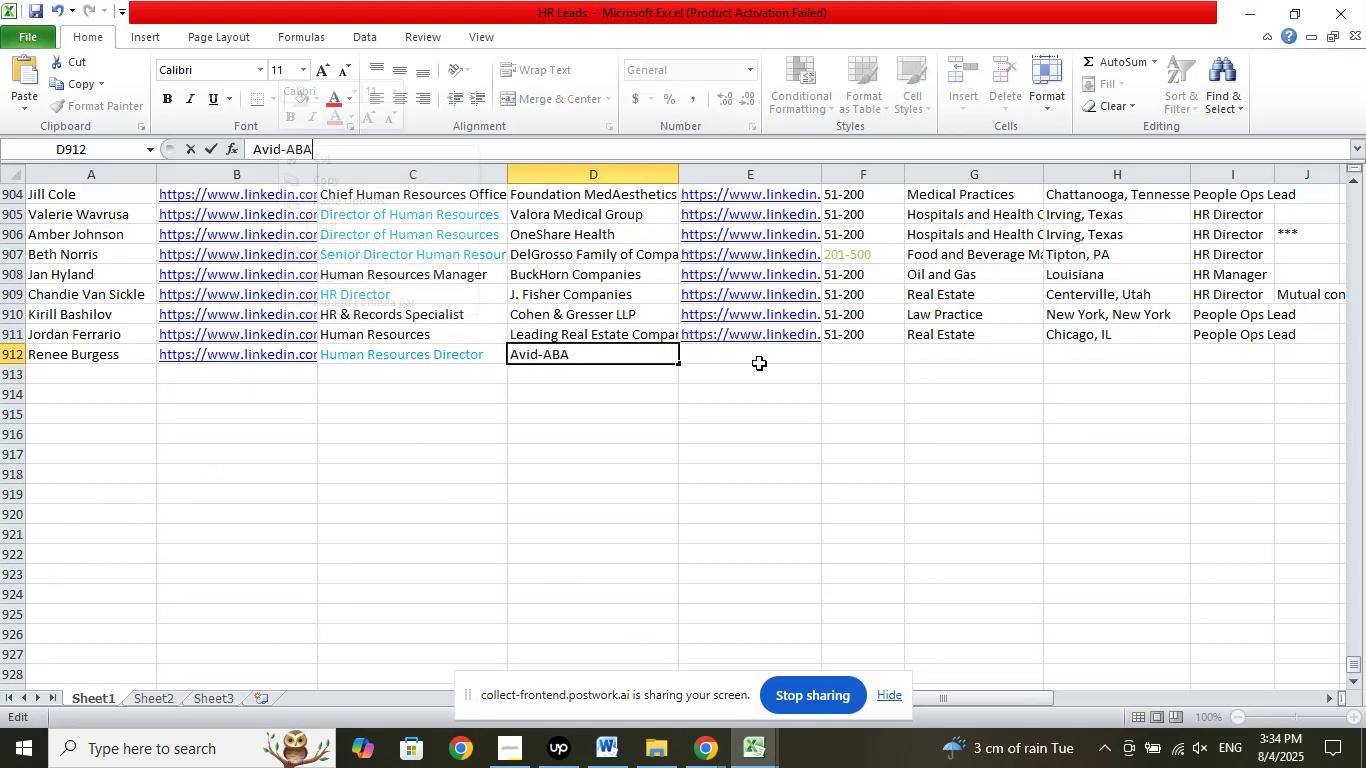 
left_click([764, 353])
 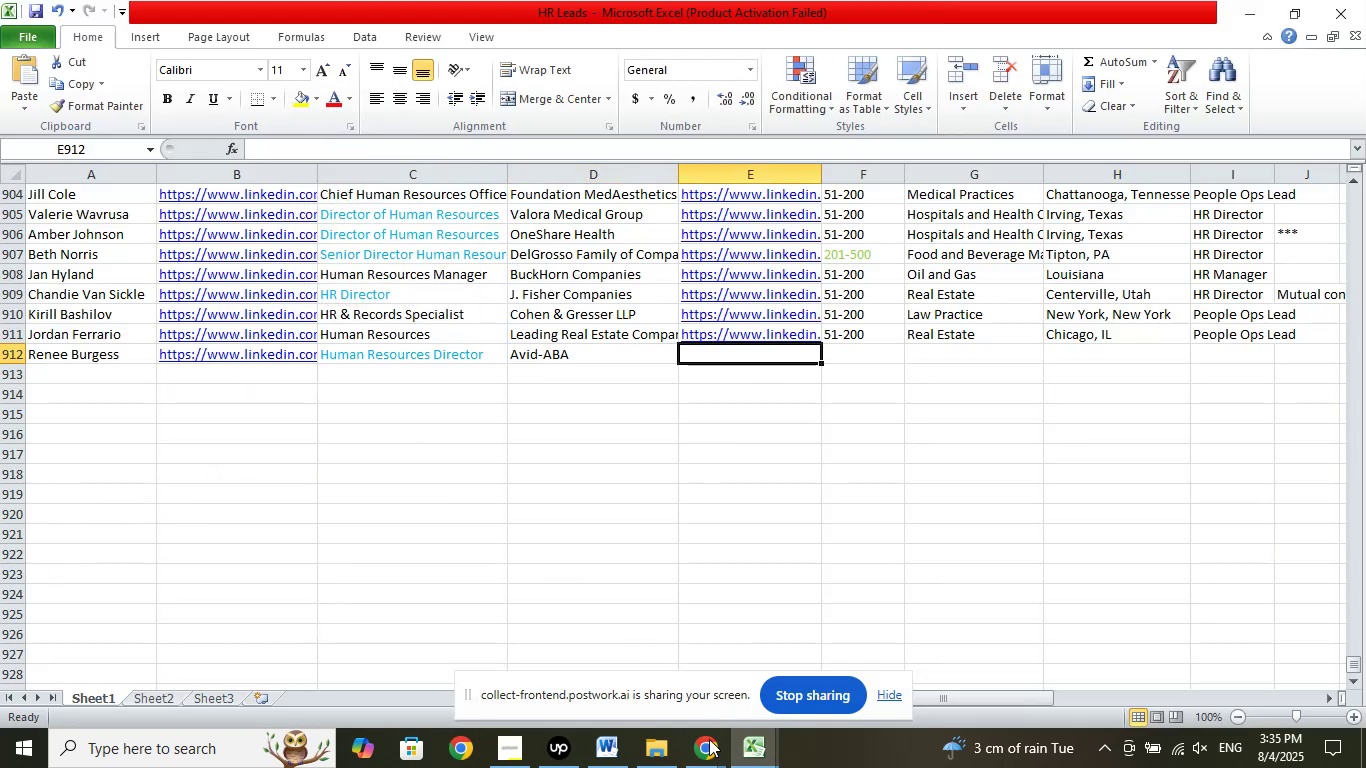 
left_click([703, 749])
 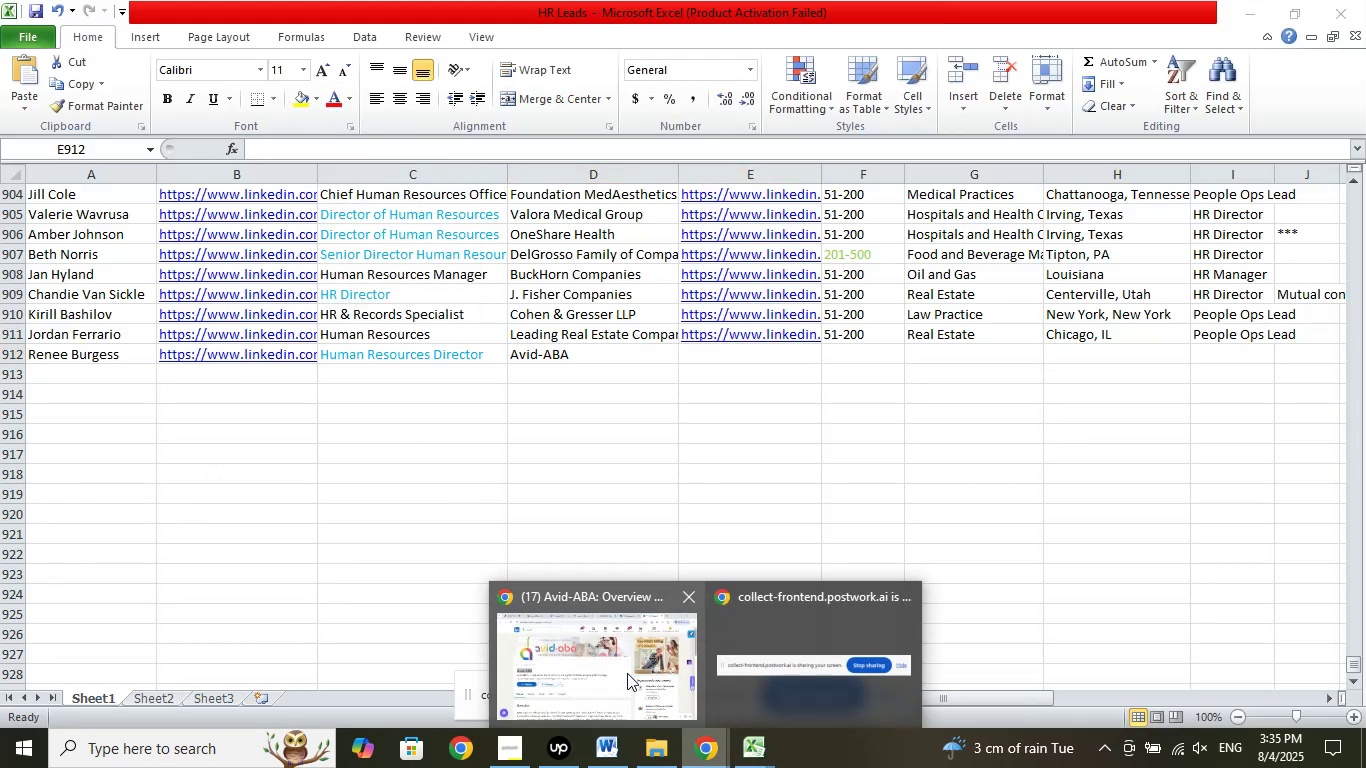 
left_click([620, 664])
 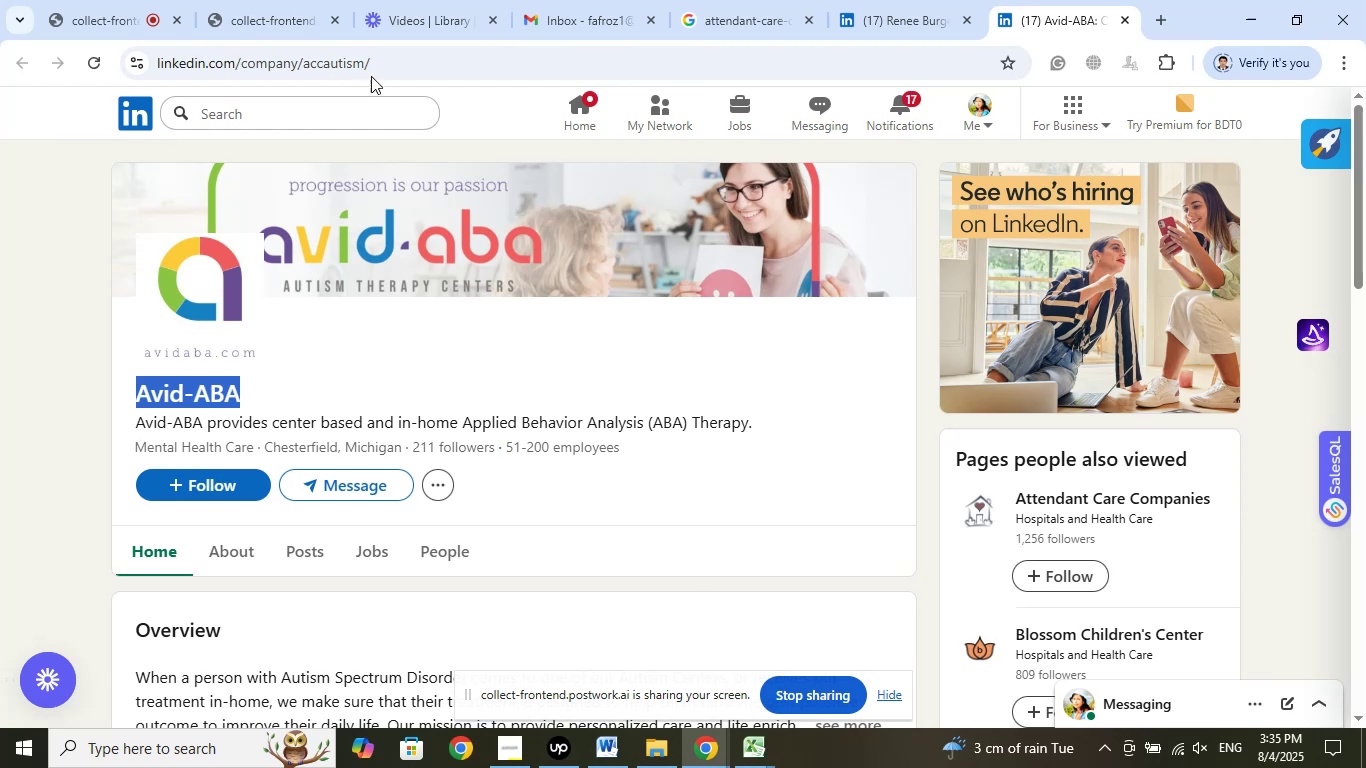 
left_click([371, 70])
 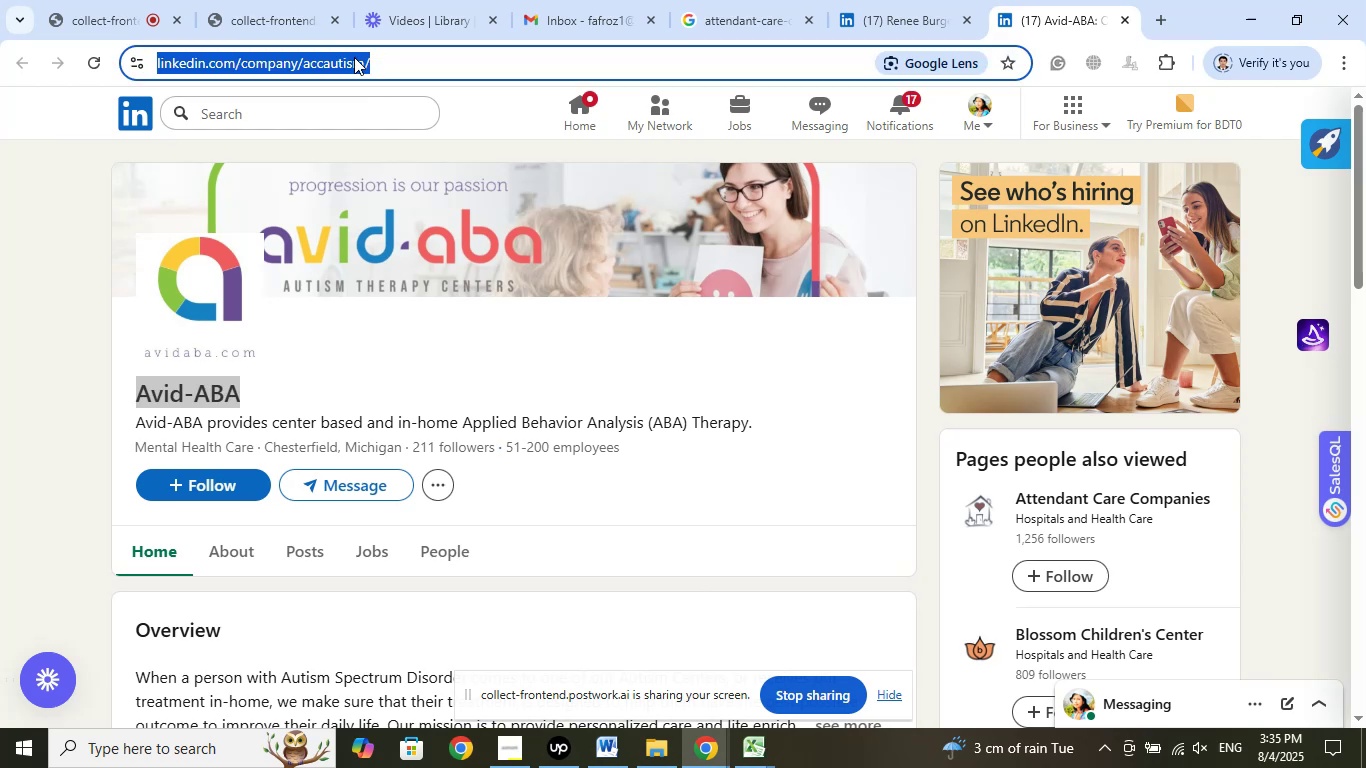 
right_click([354, 57])
 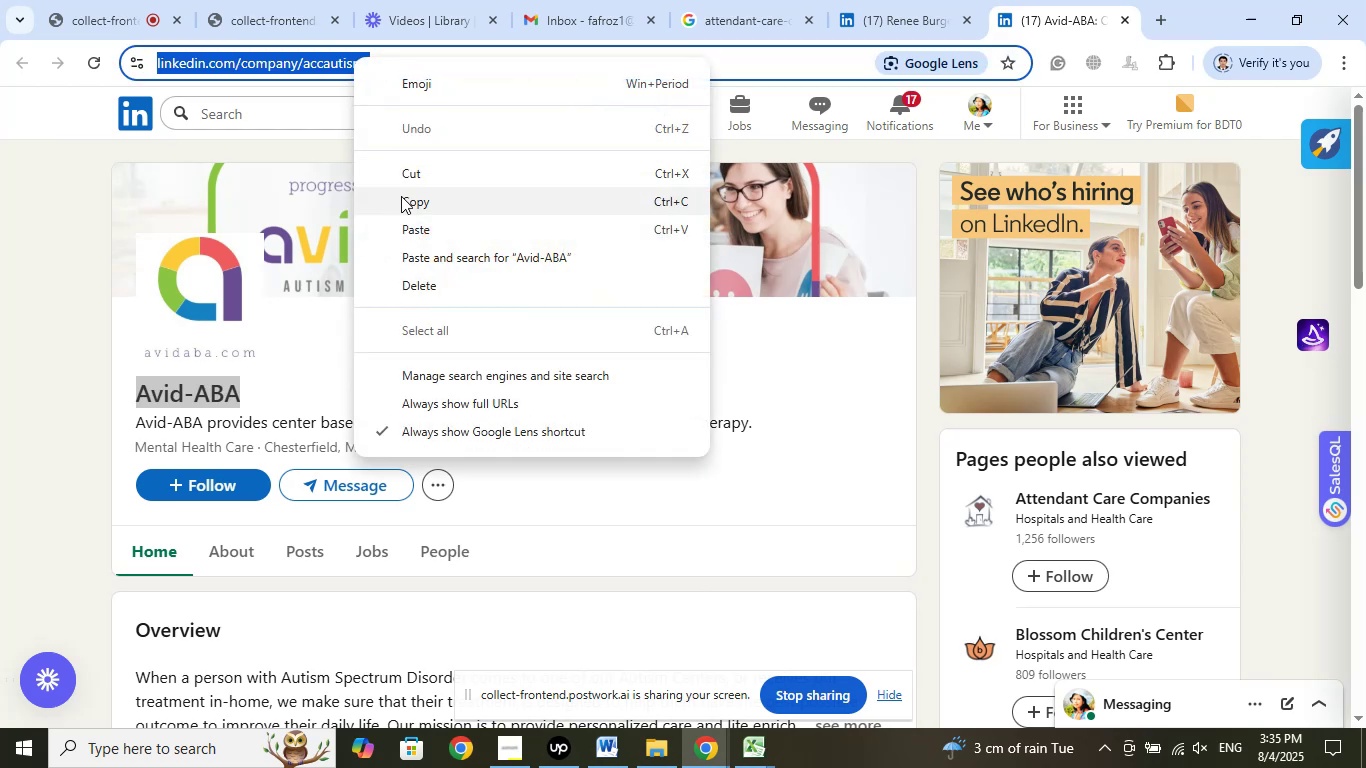 
left_click([401, 196])
 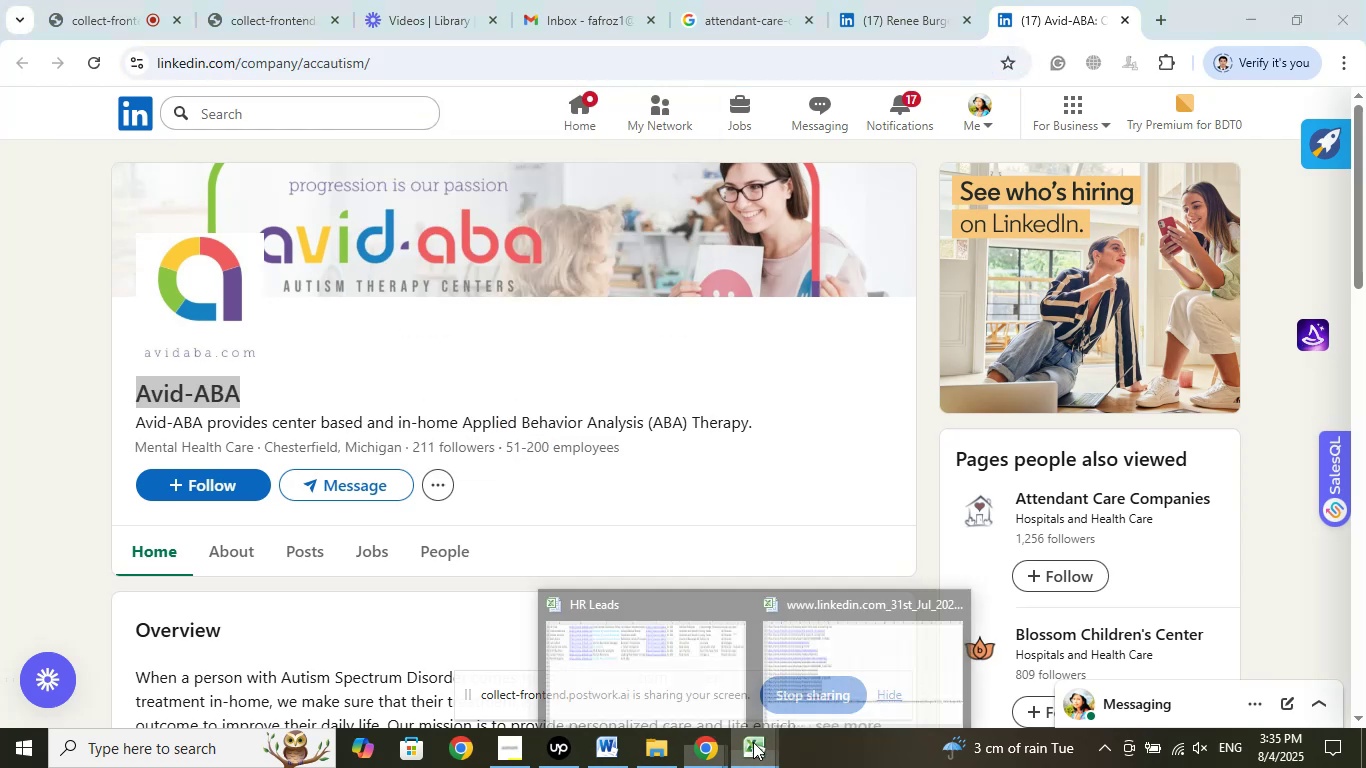 
left_click([664, 648])
 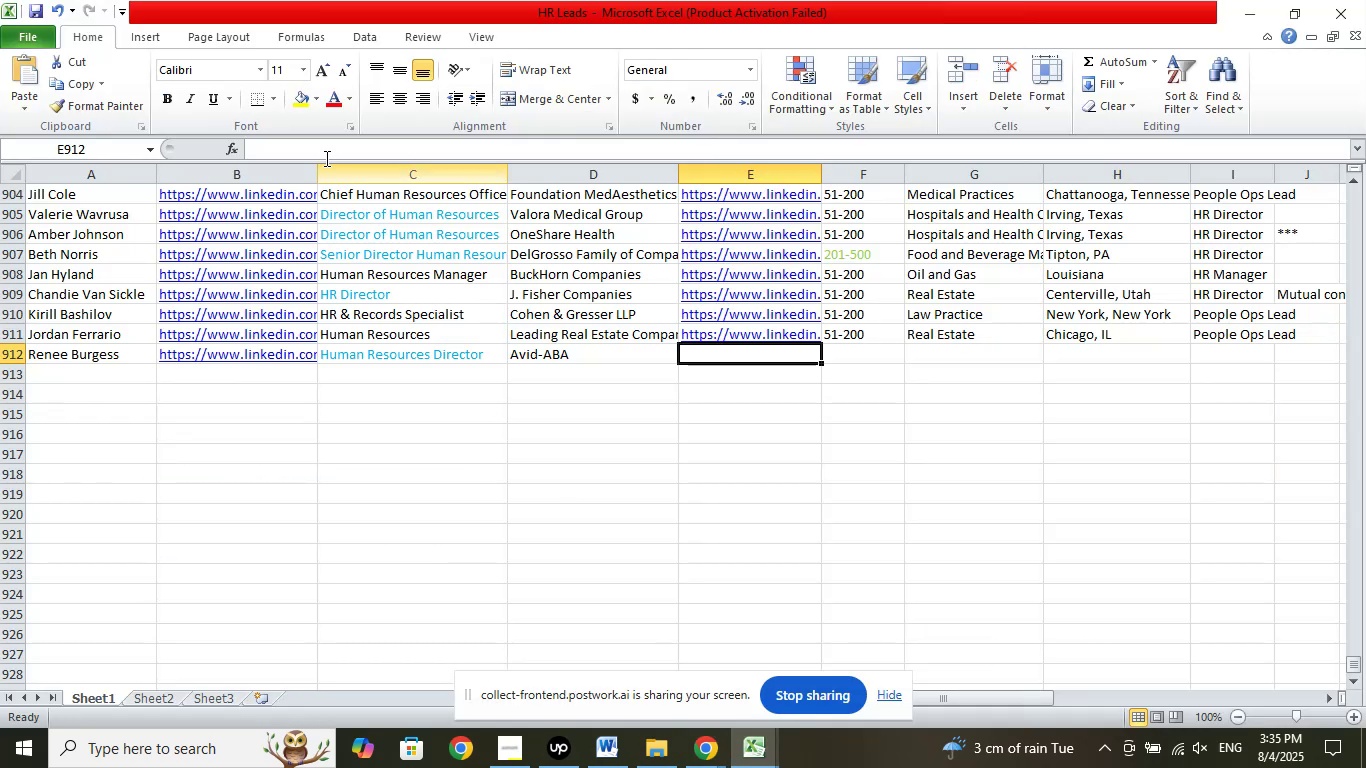 
left_click([320, 153])
 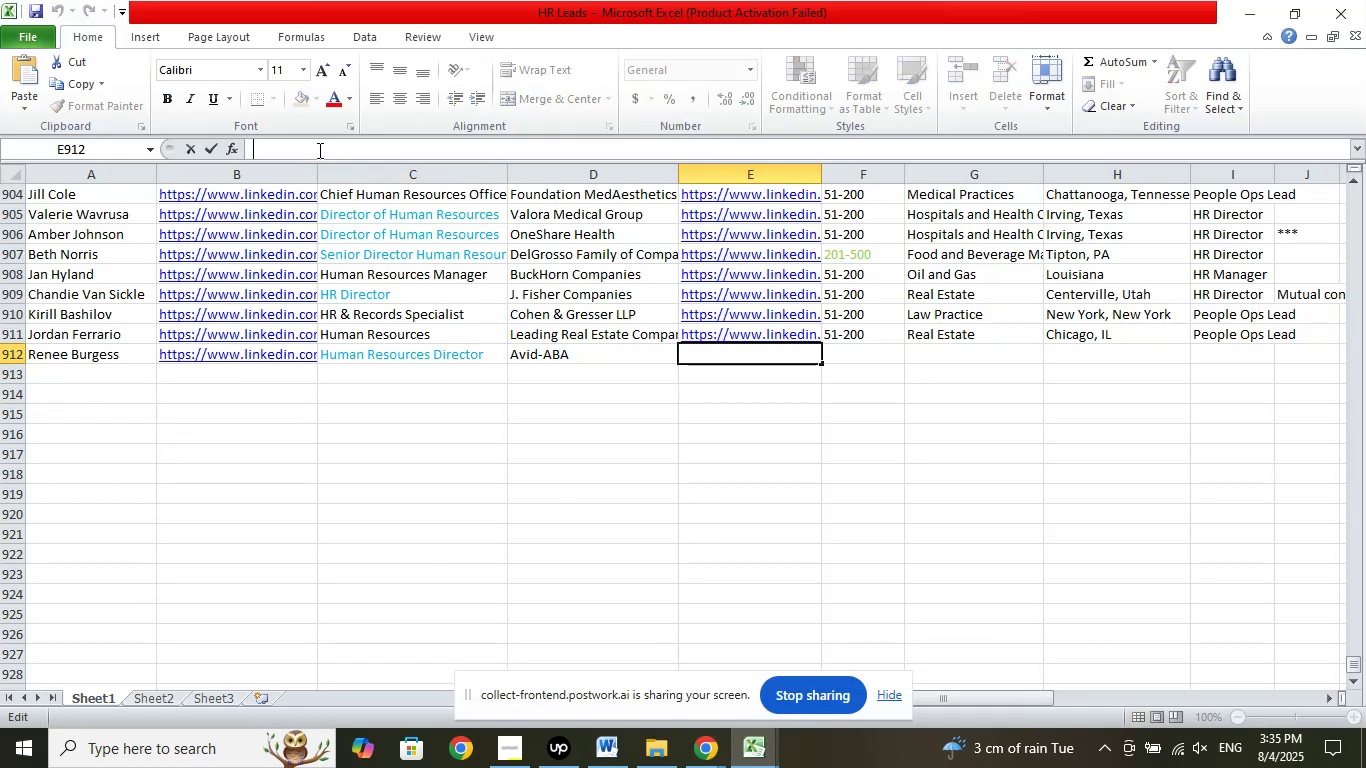 
right_click([318, 150])
 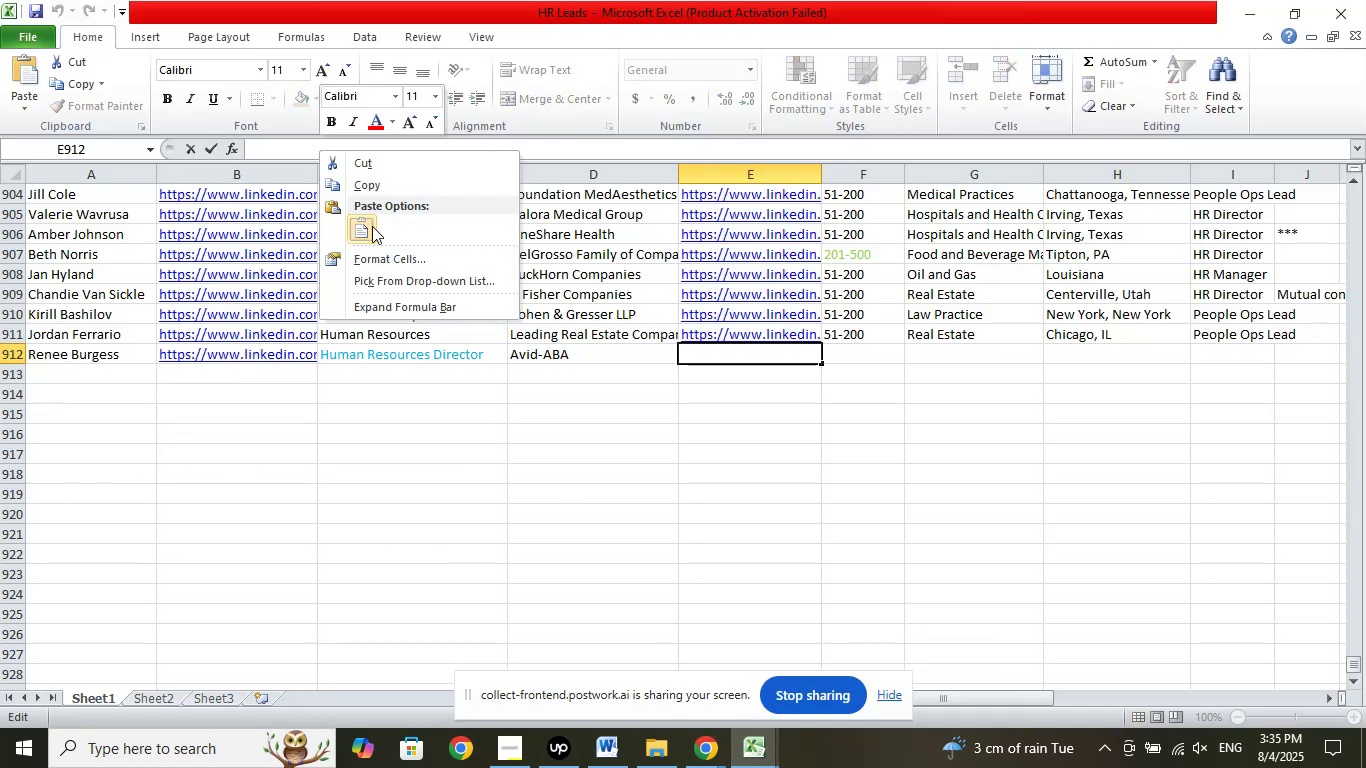 
left_click([372, 226])
 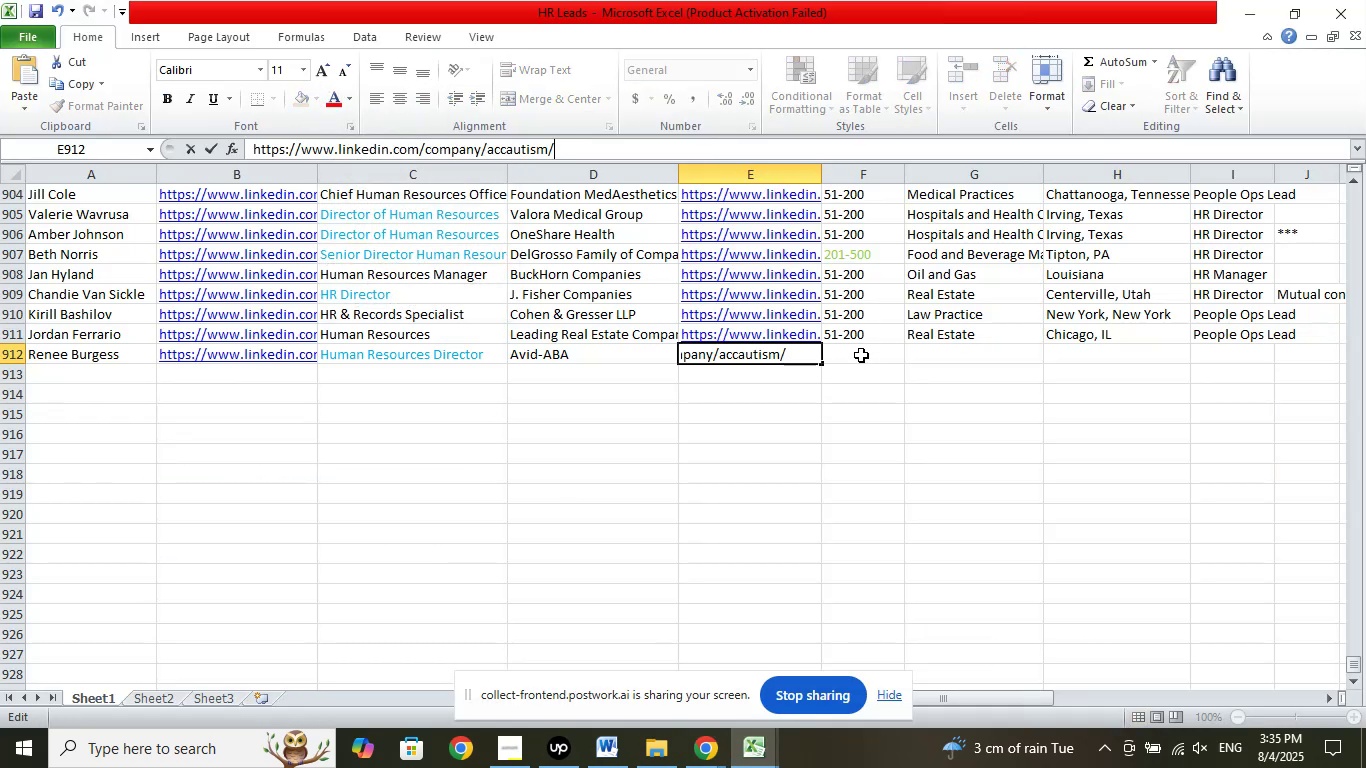 
left_click([861, 355])
 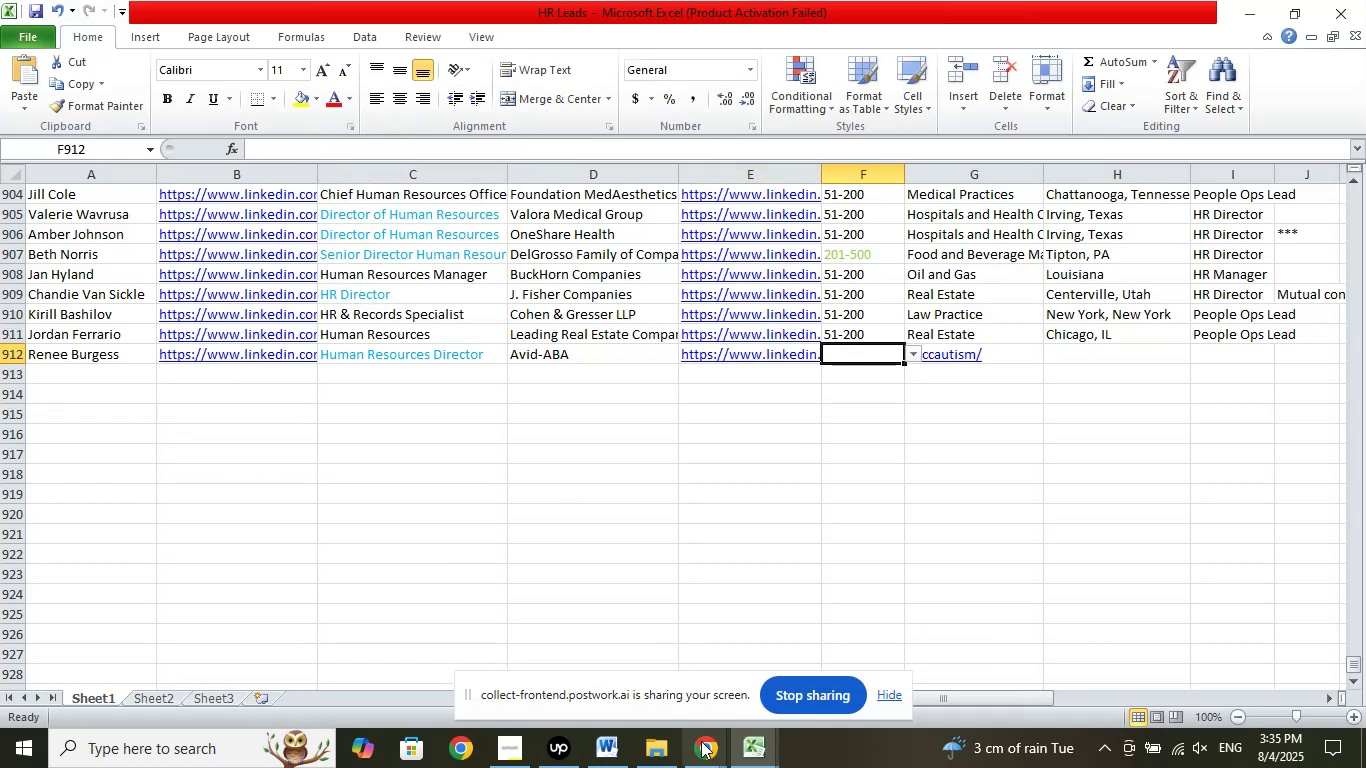 
left_click([710, 747])
 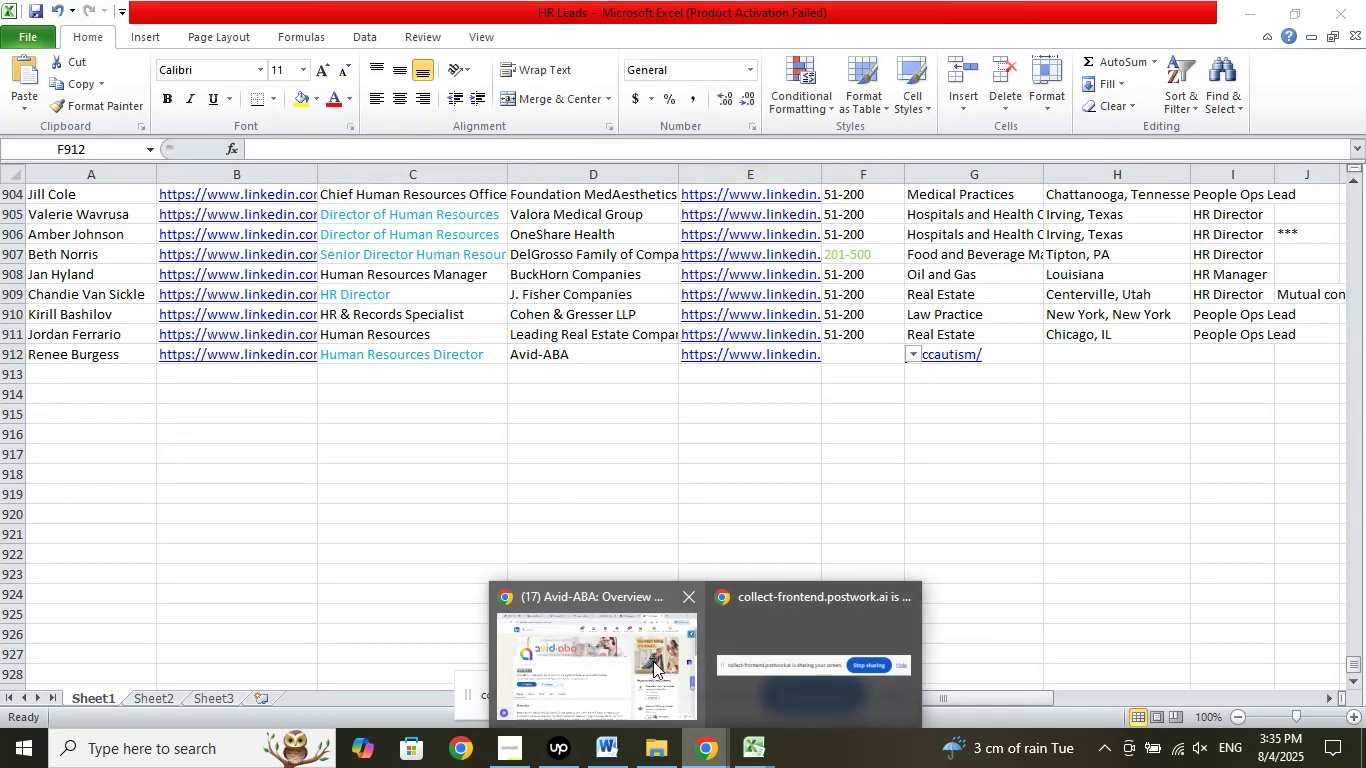 
left_click([653, 661])
 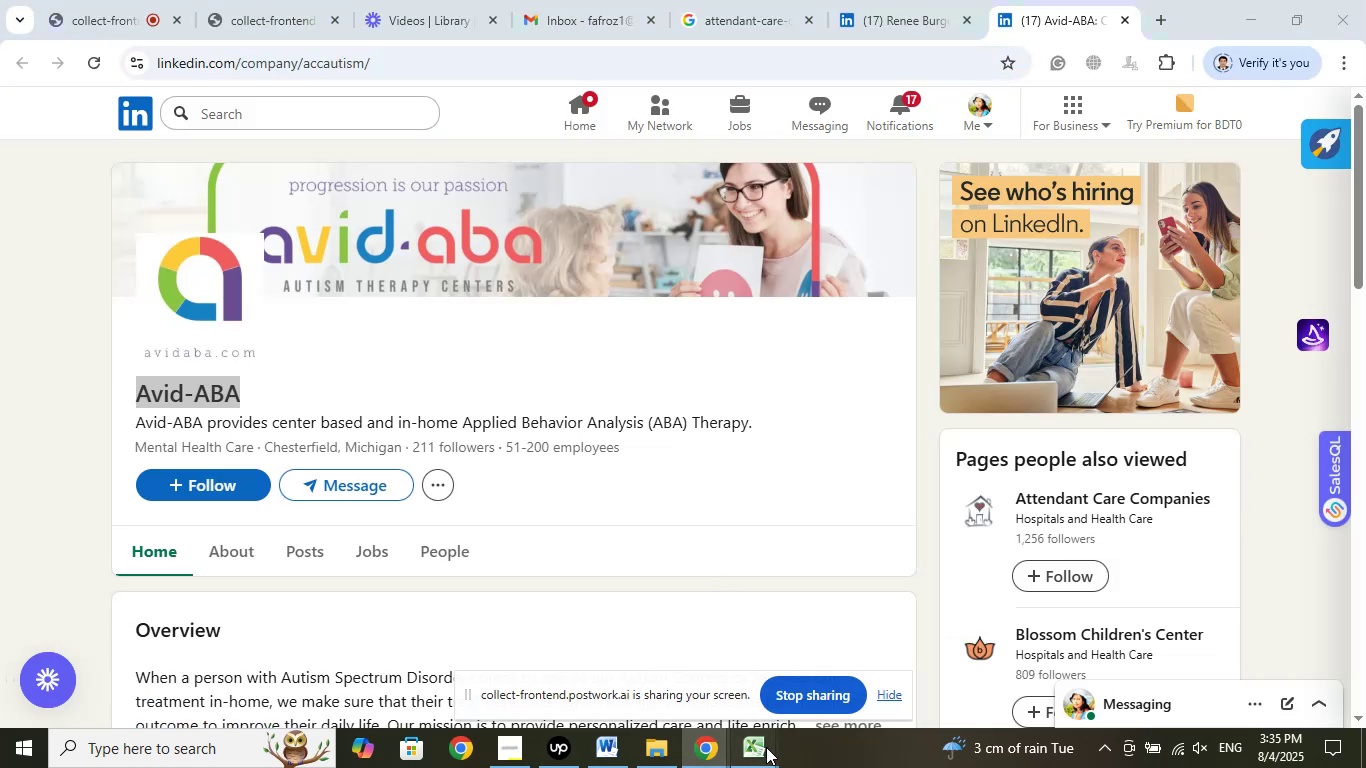 
double_click([689, 663])
 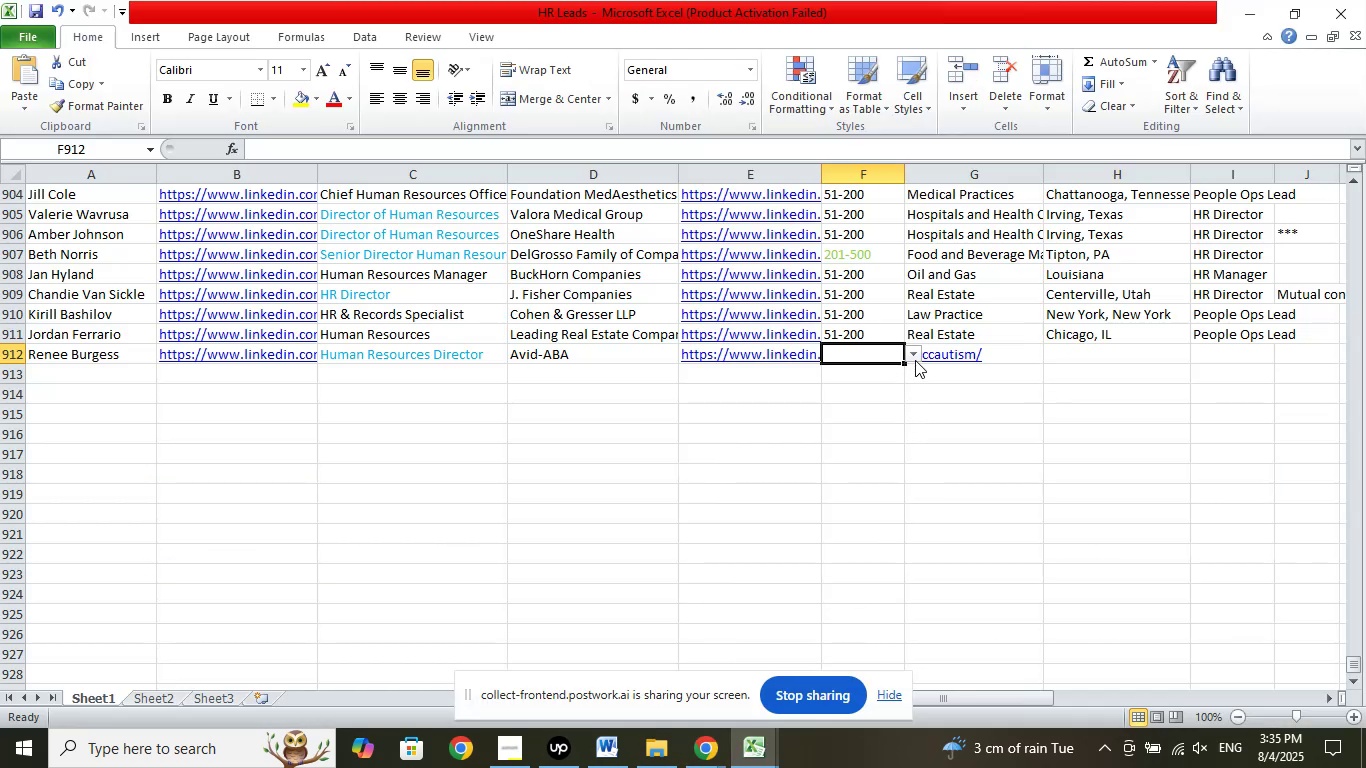 
left_click([915, 360])
 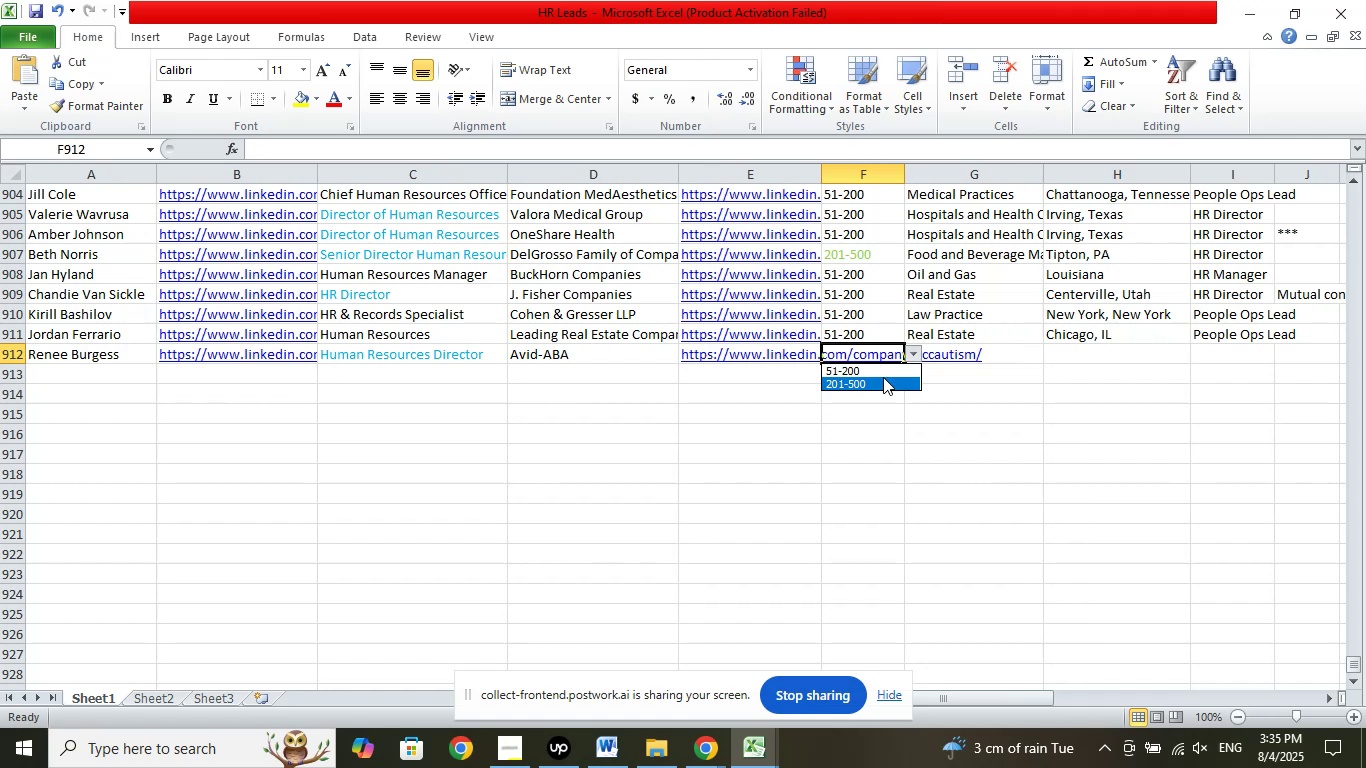 
left_click([883, 377])
 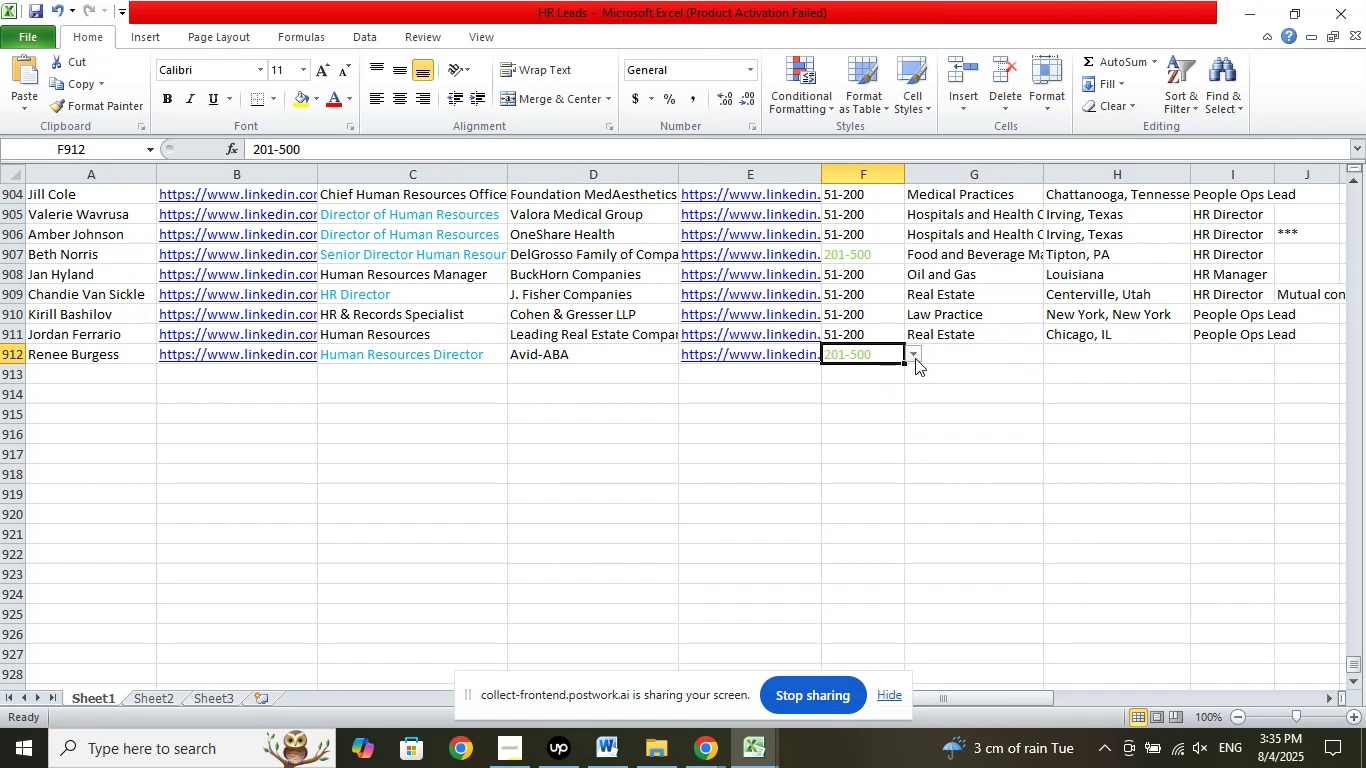 
left_click([915, 358])
 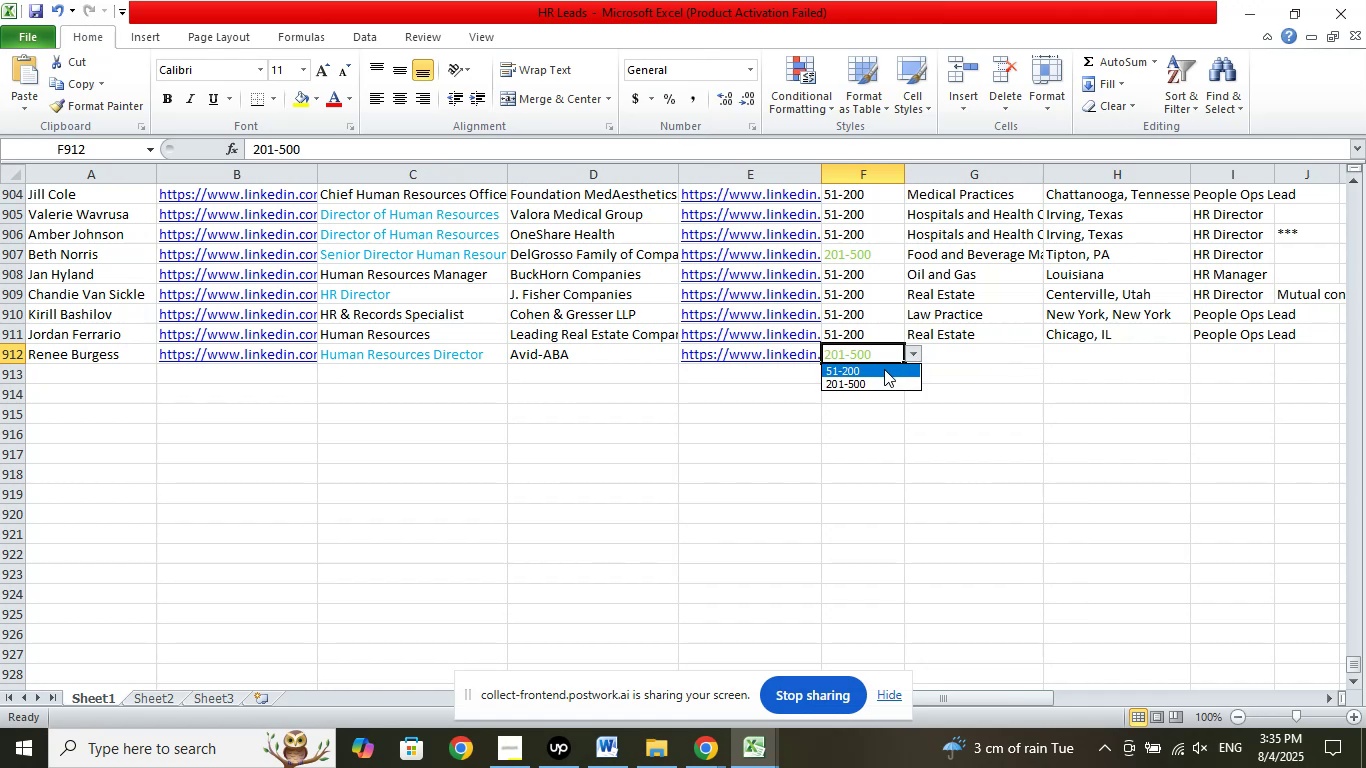 
left_click([884, 369])
 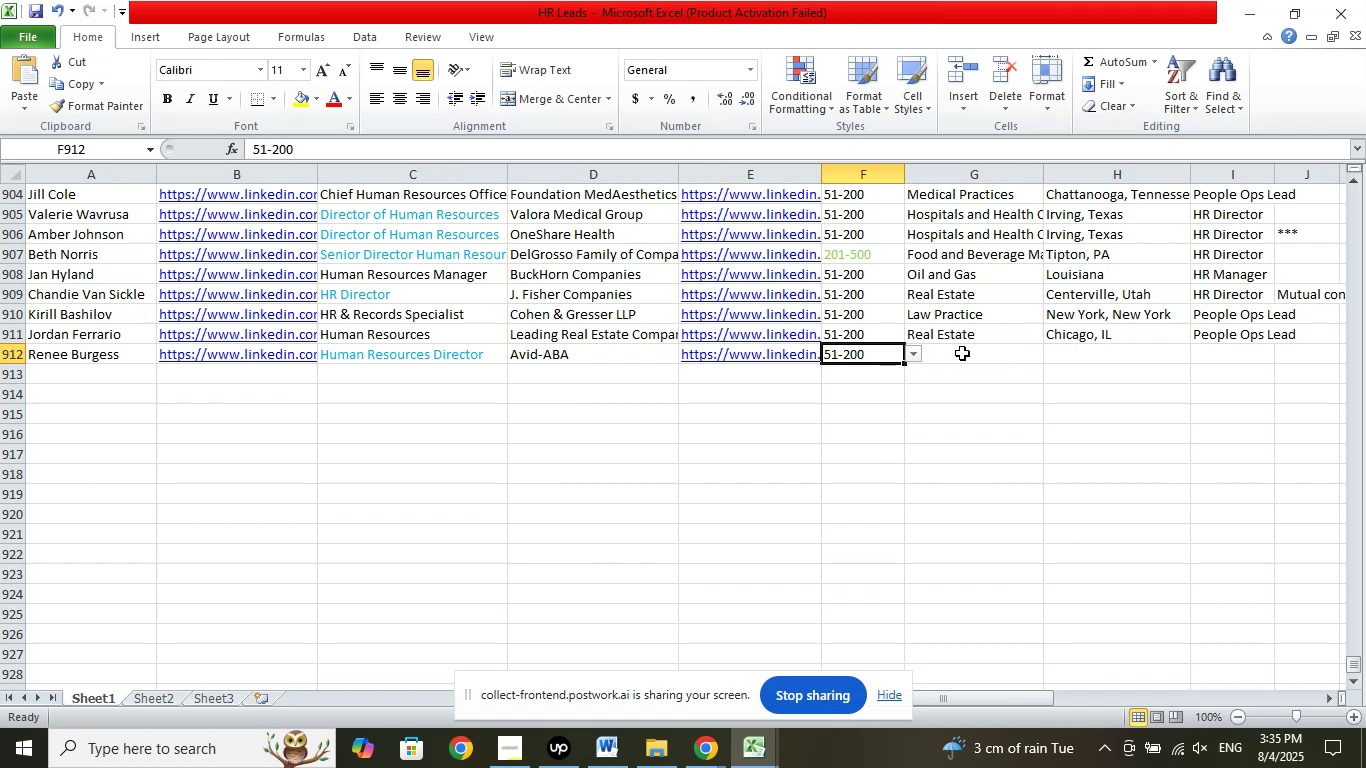 
left_click([962, 353])
 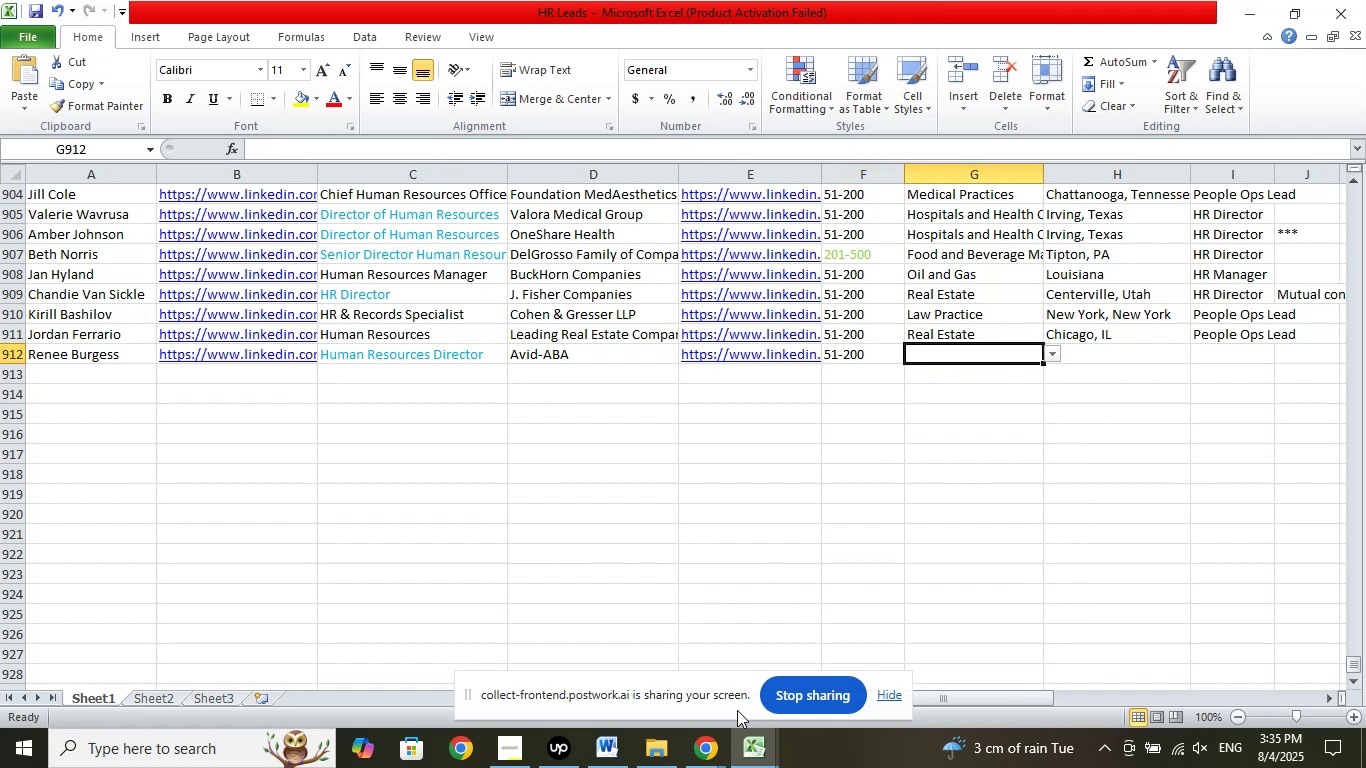 
left_click([715, 732])
 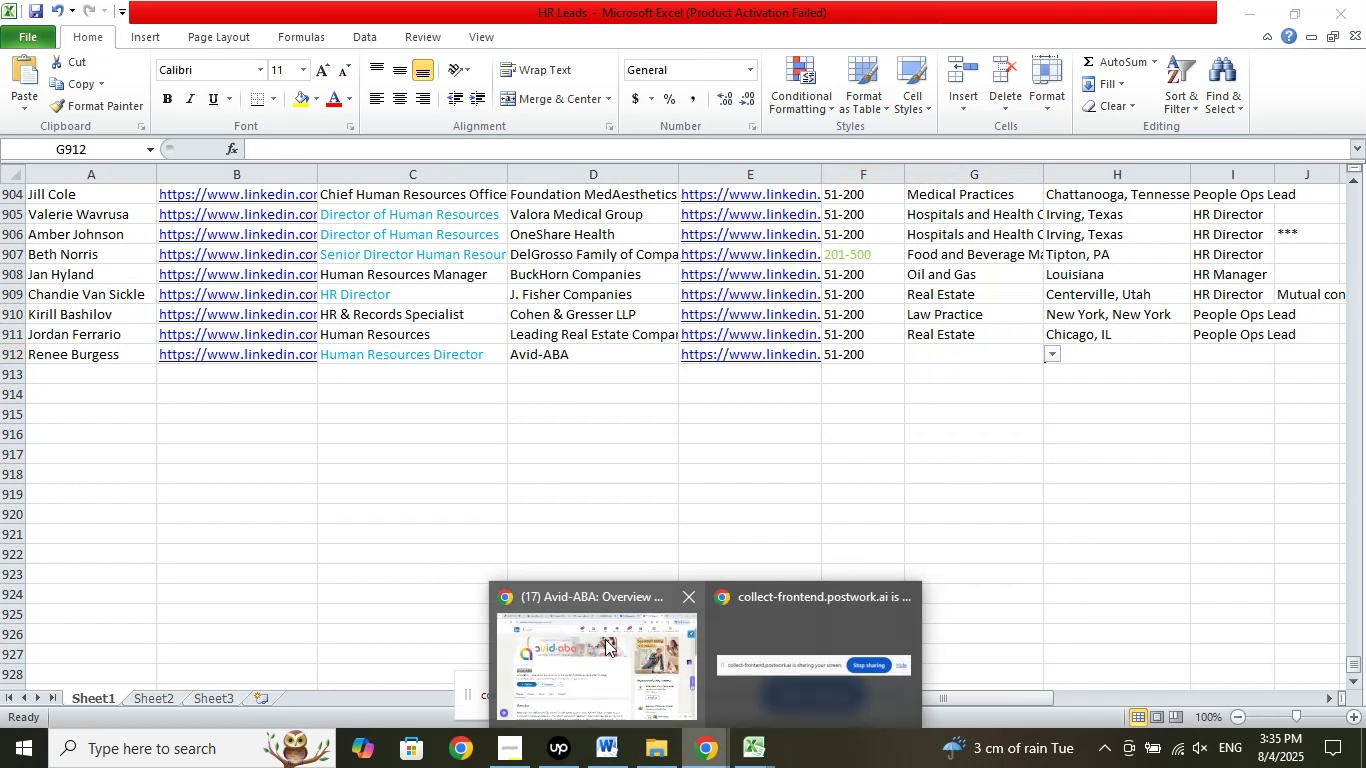 
left_click([605, 639])
 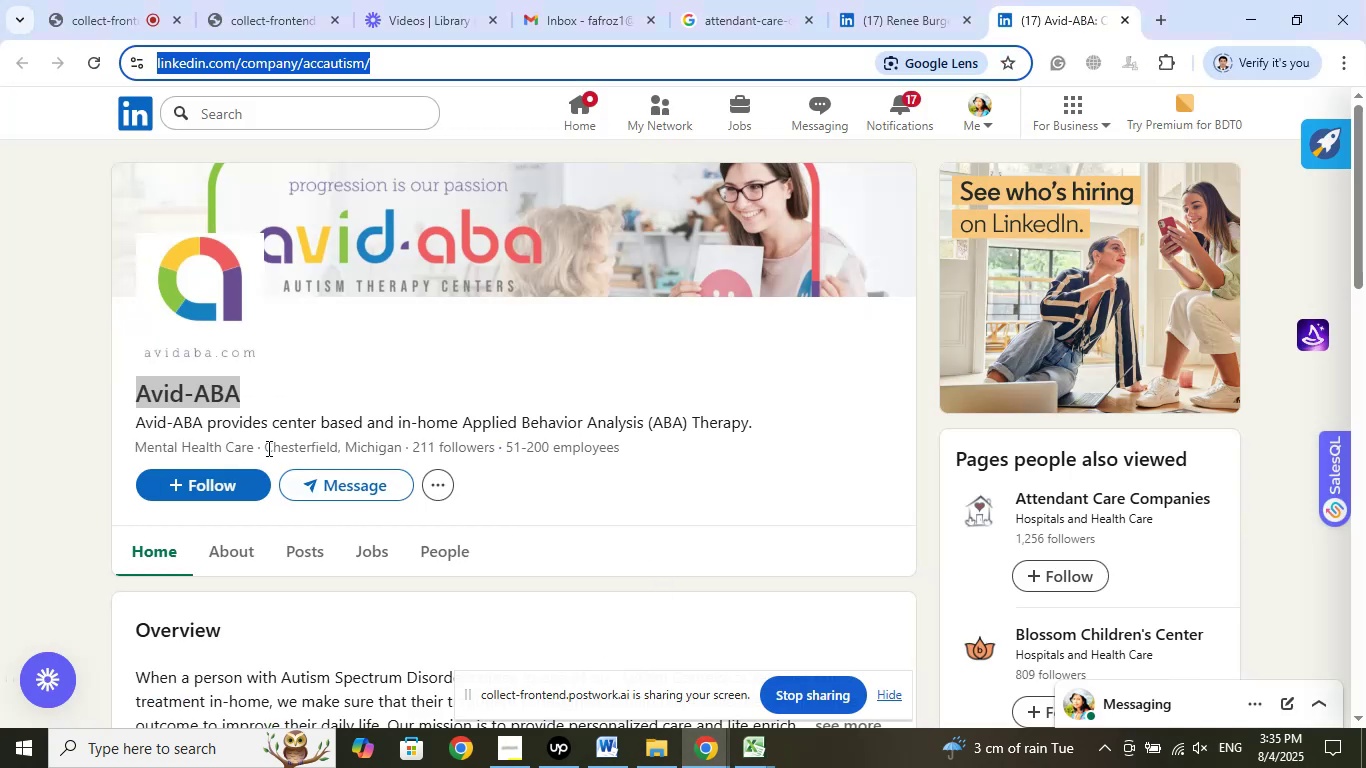 
left_click_drag(start_coordinate=[265, 449], to_coordinate=[399, 448])
 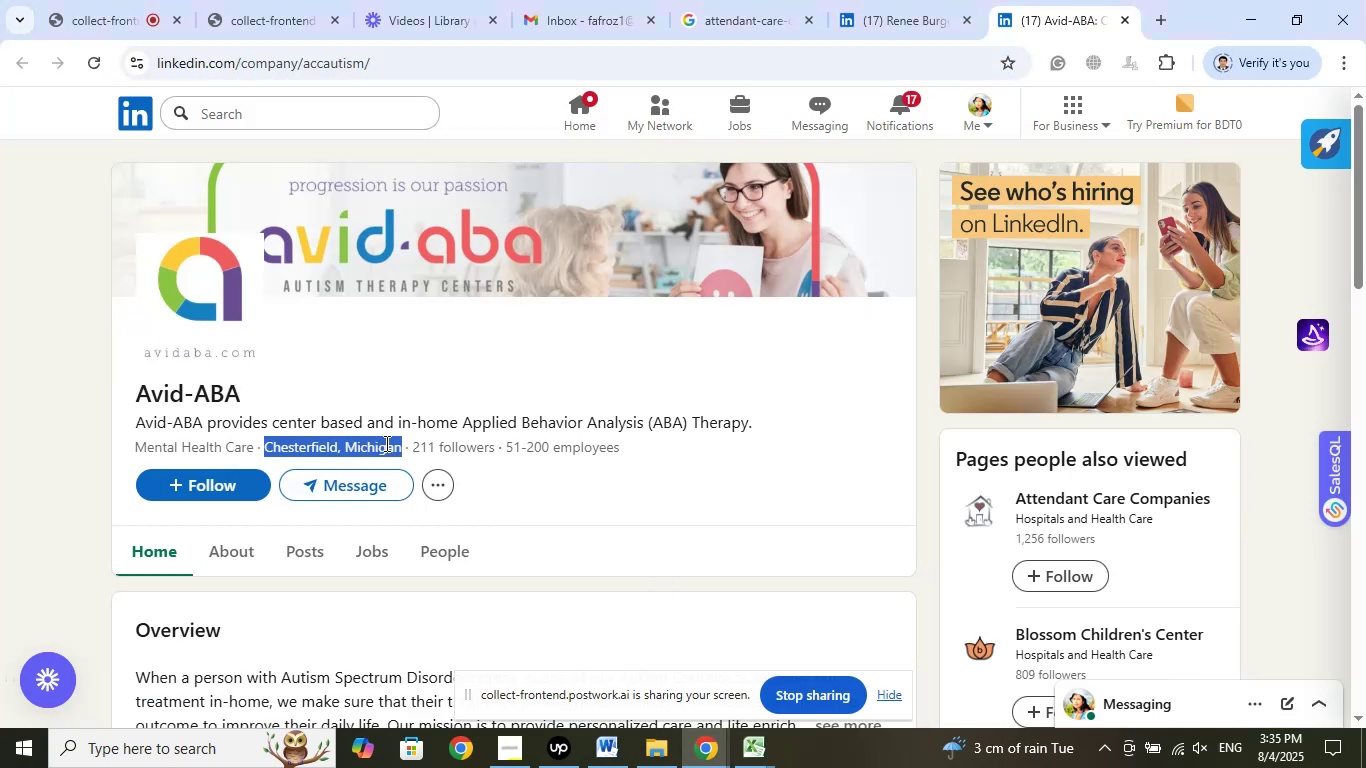 
right_click([385, 443])
 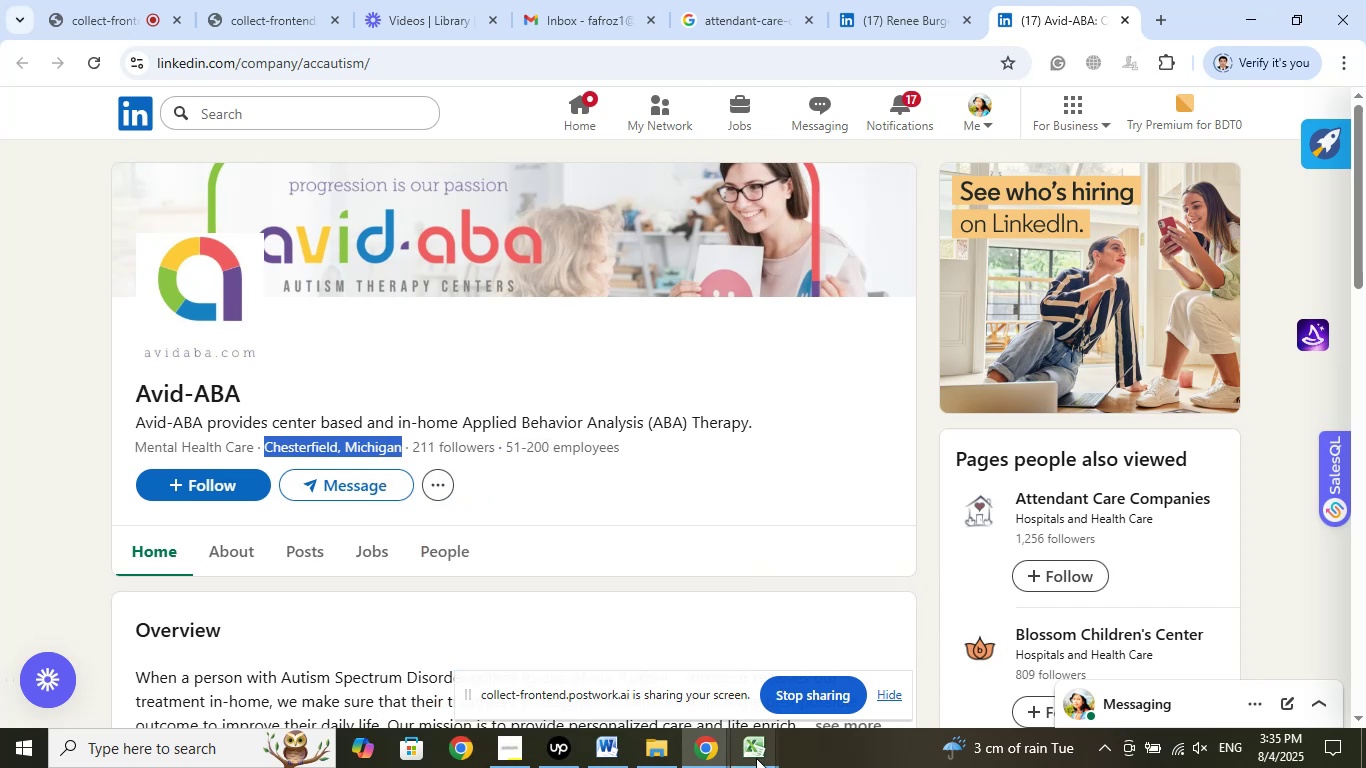 
left_click([690, 666])
 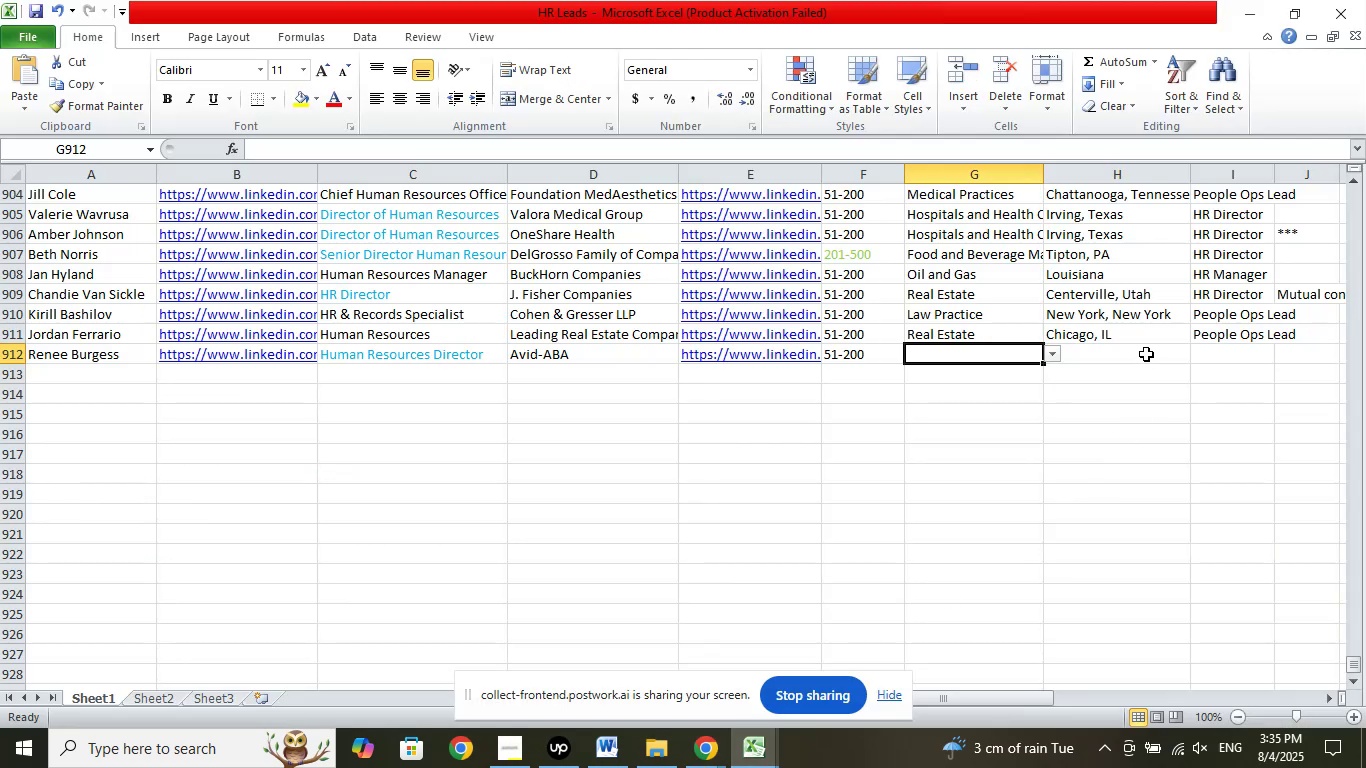 
left_click([1146, 354])
 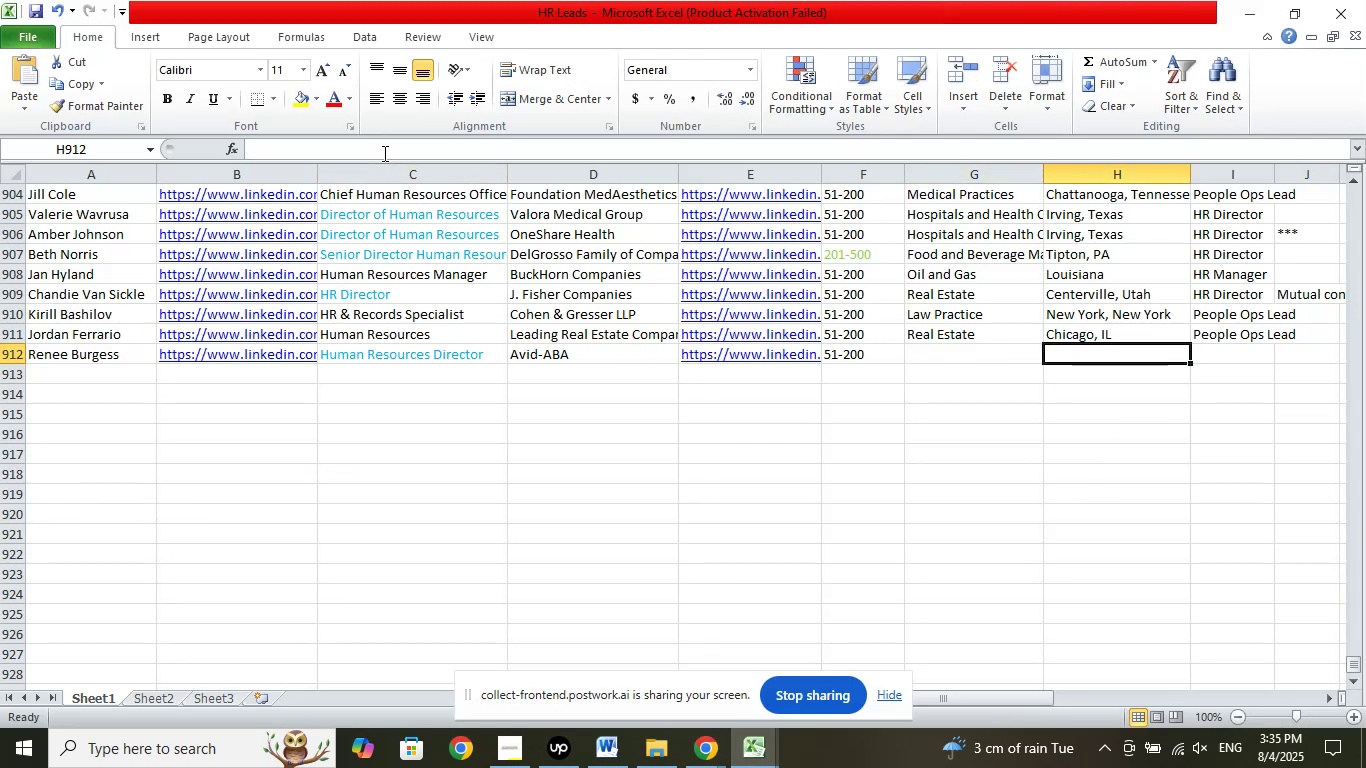 
left_click([382, 152])
 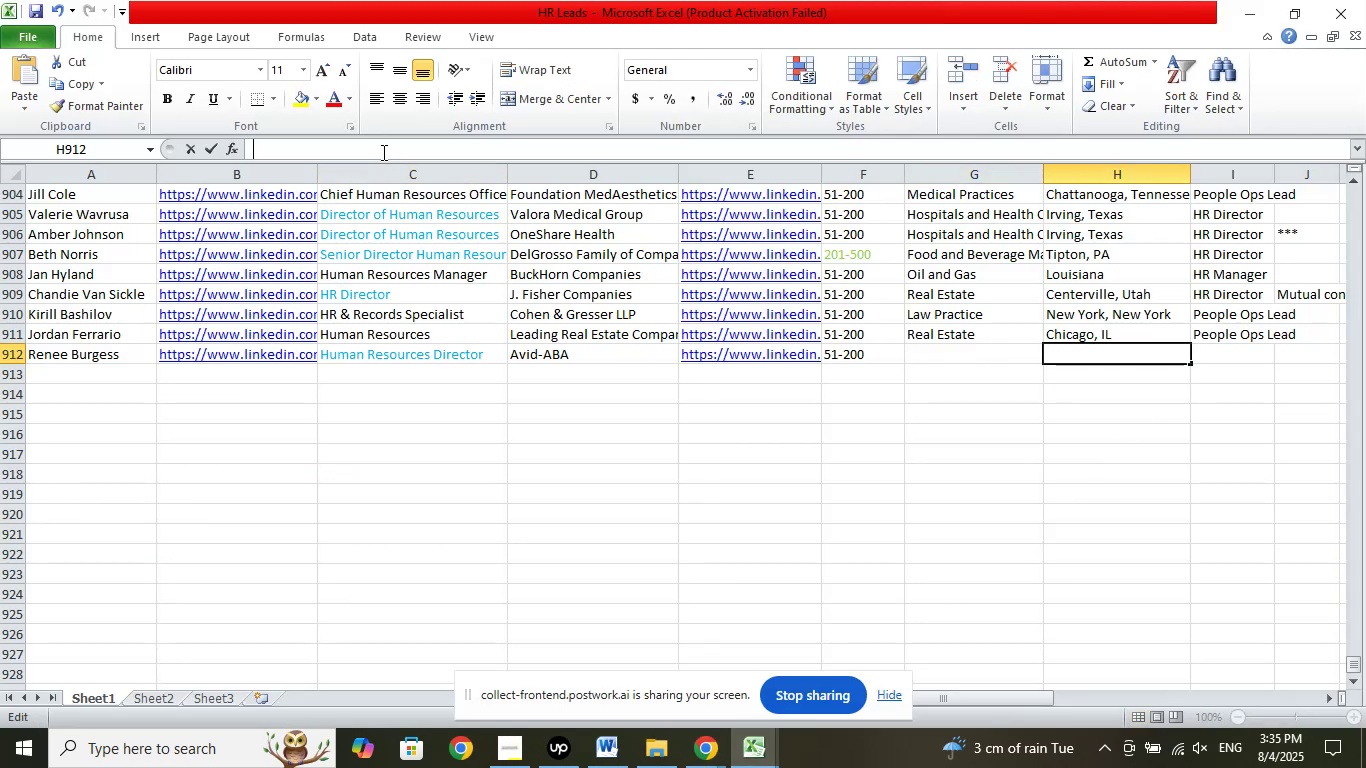 
right_click([382, 152])
 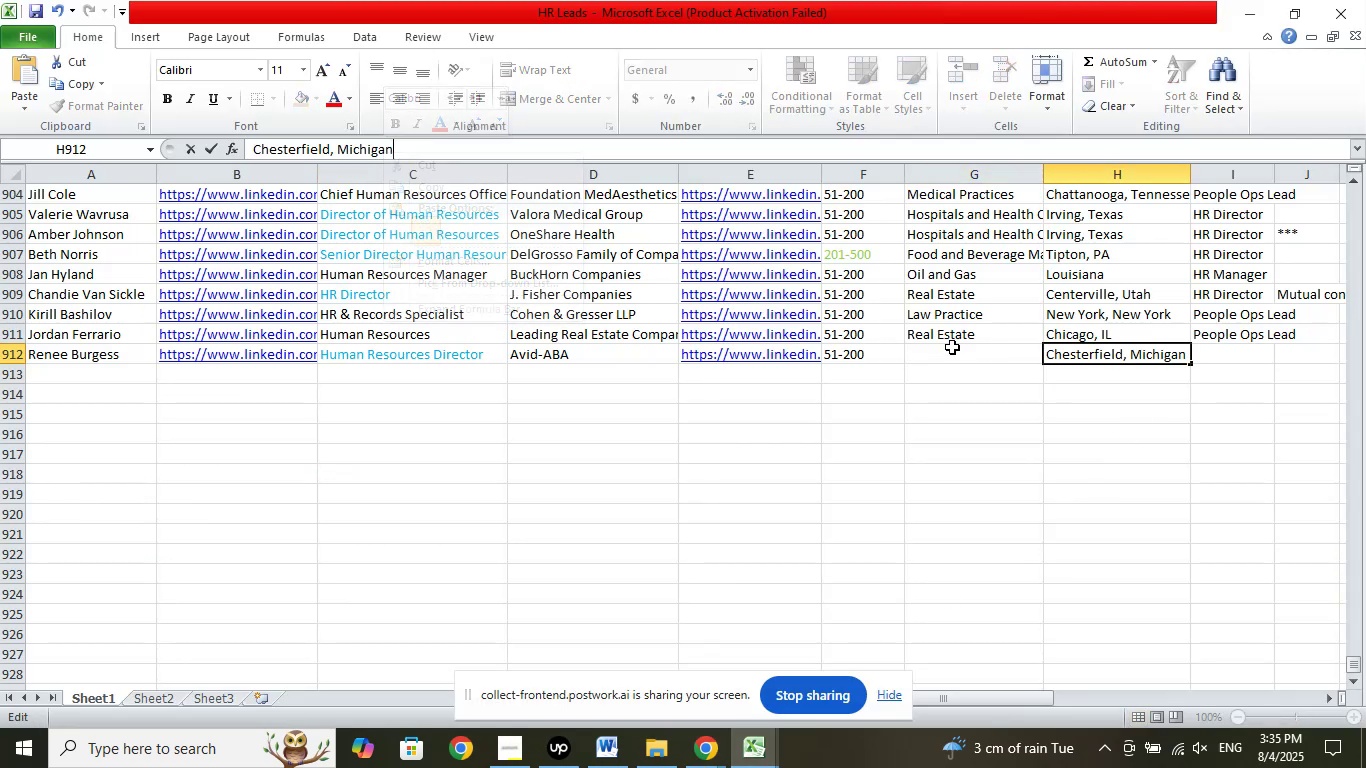 
left_click([955, 350])
 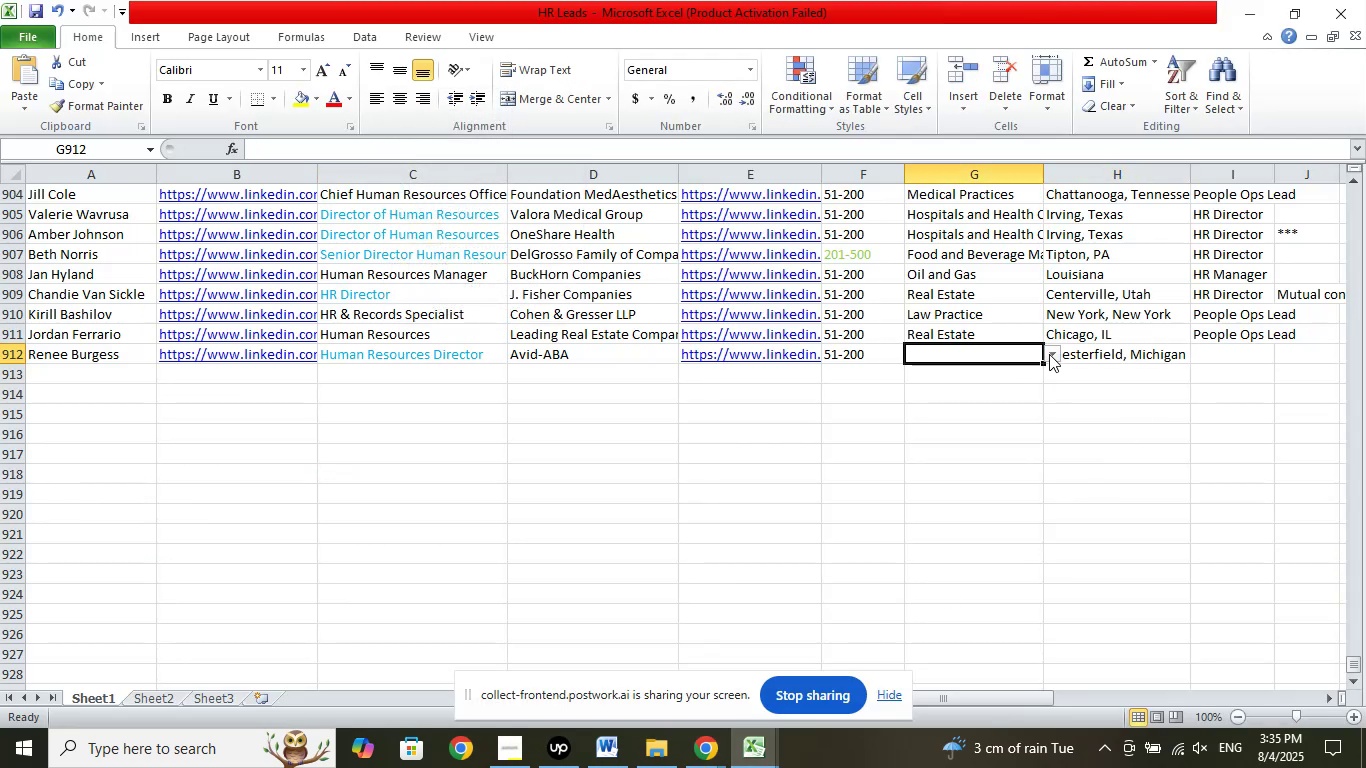 
left_click([1051, 353])
 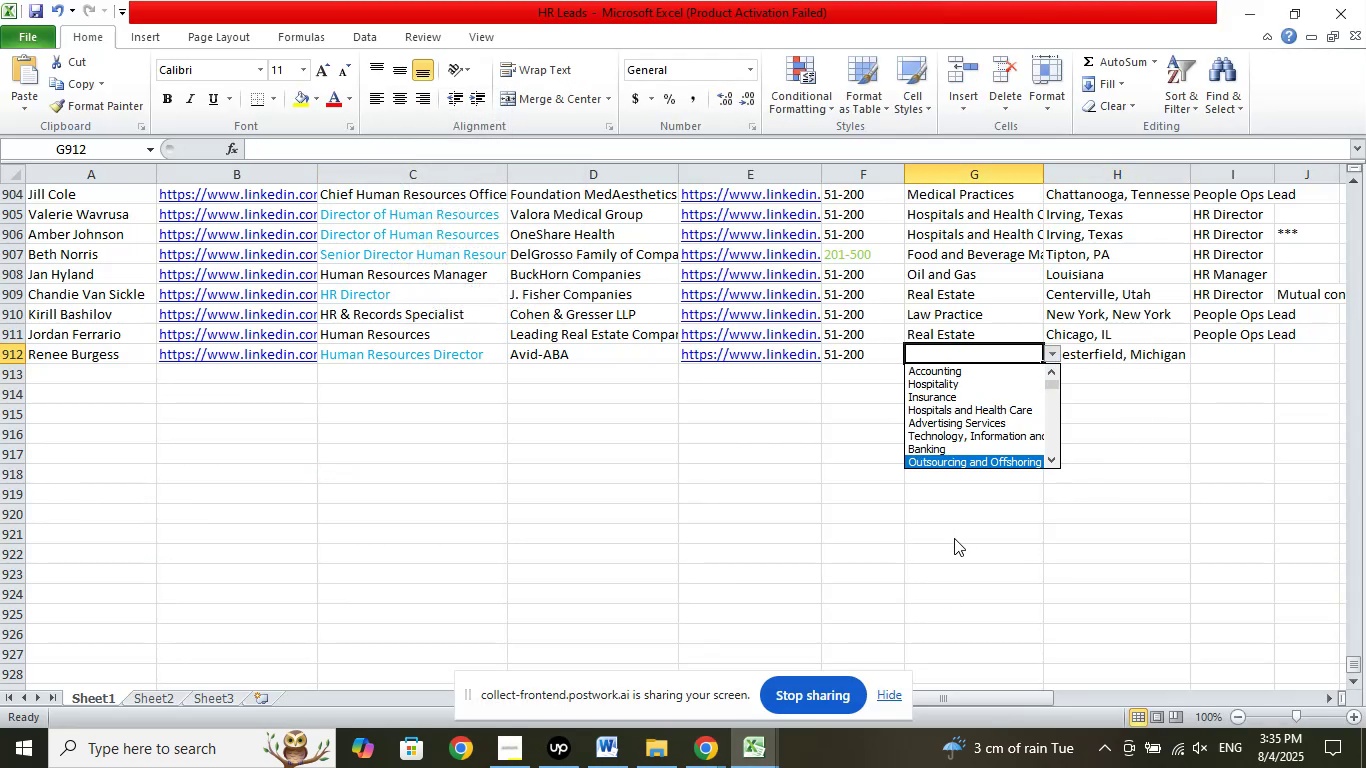 
key(ArrowDown)
 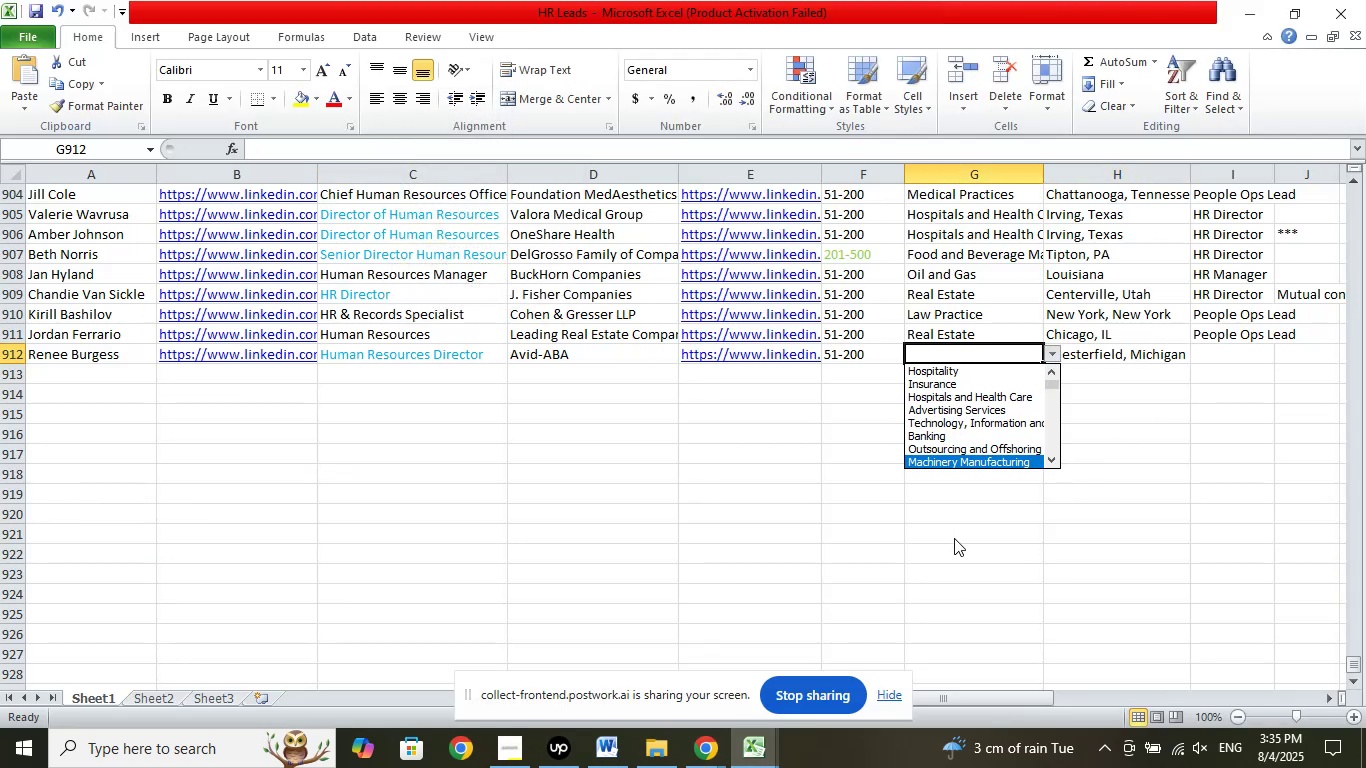 
key(ArrowDown)
 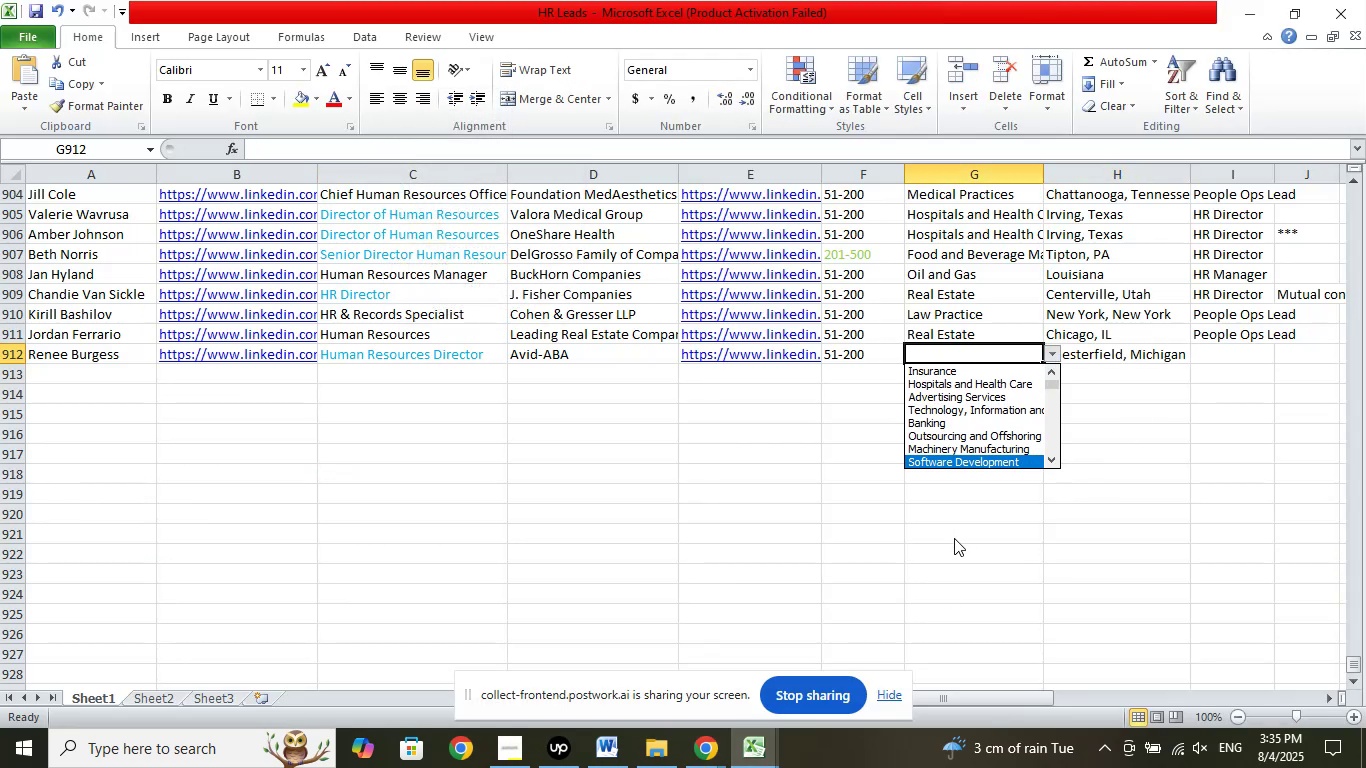 
key(ArrowDown)
 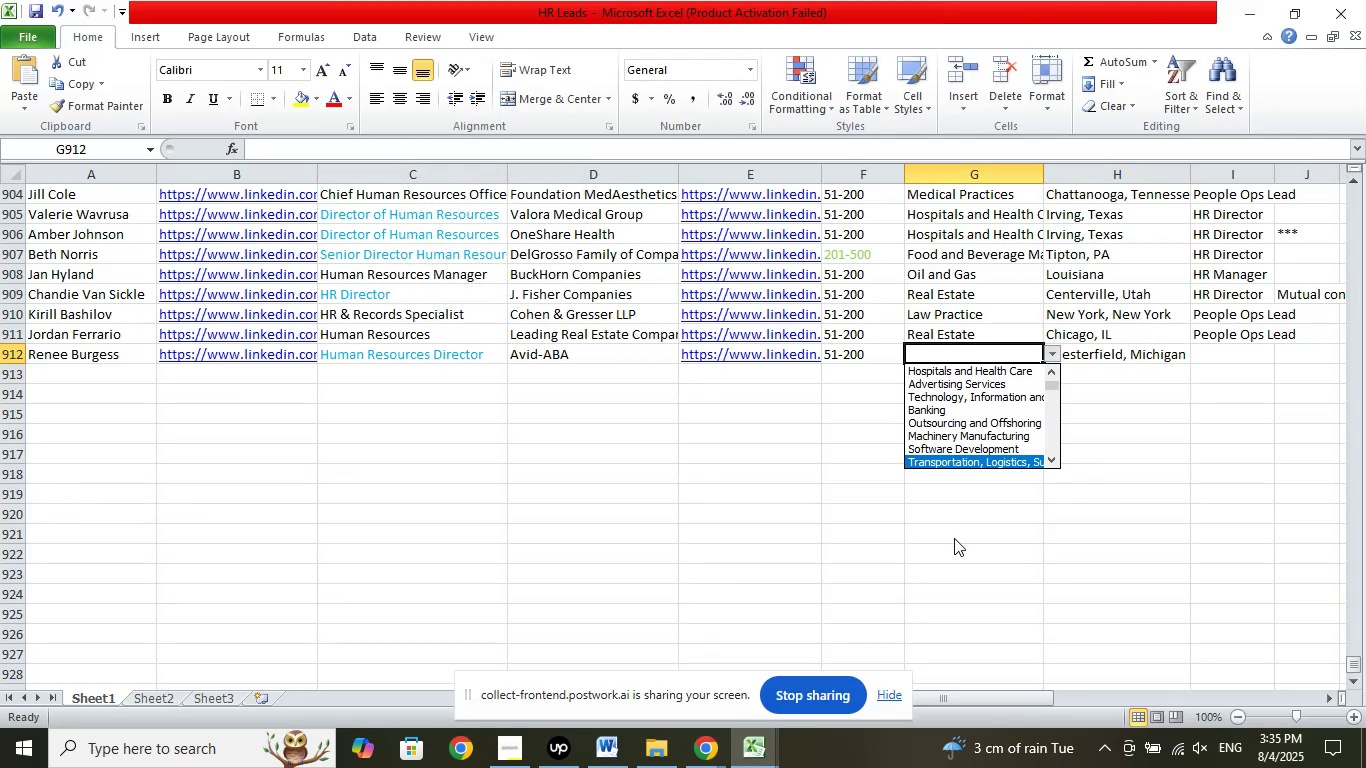 
key(ArrowDown)
 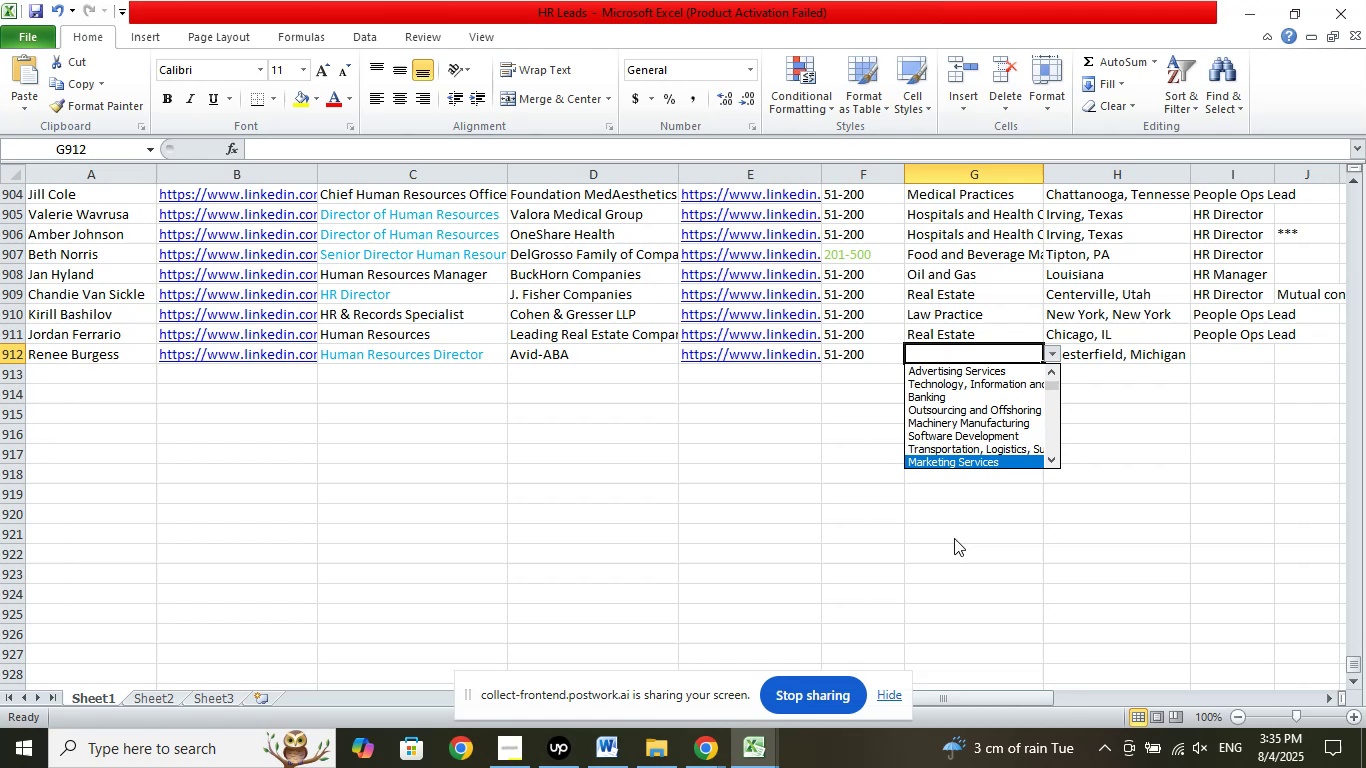 
key(ArrowDown)
 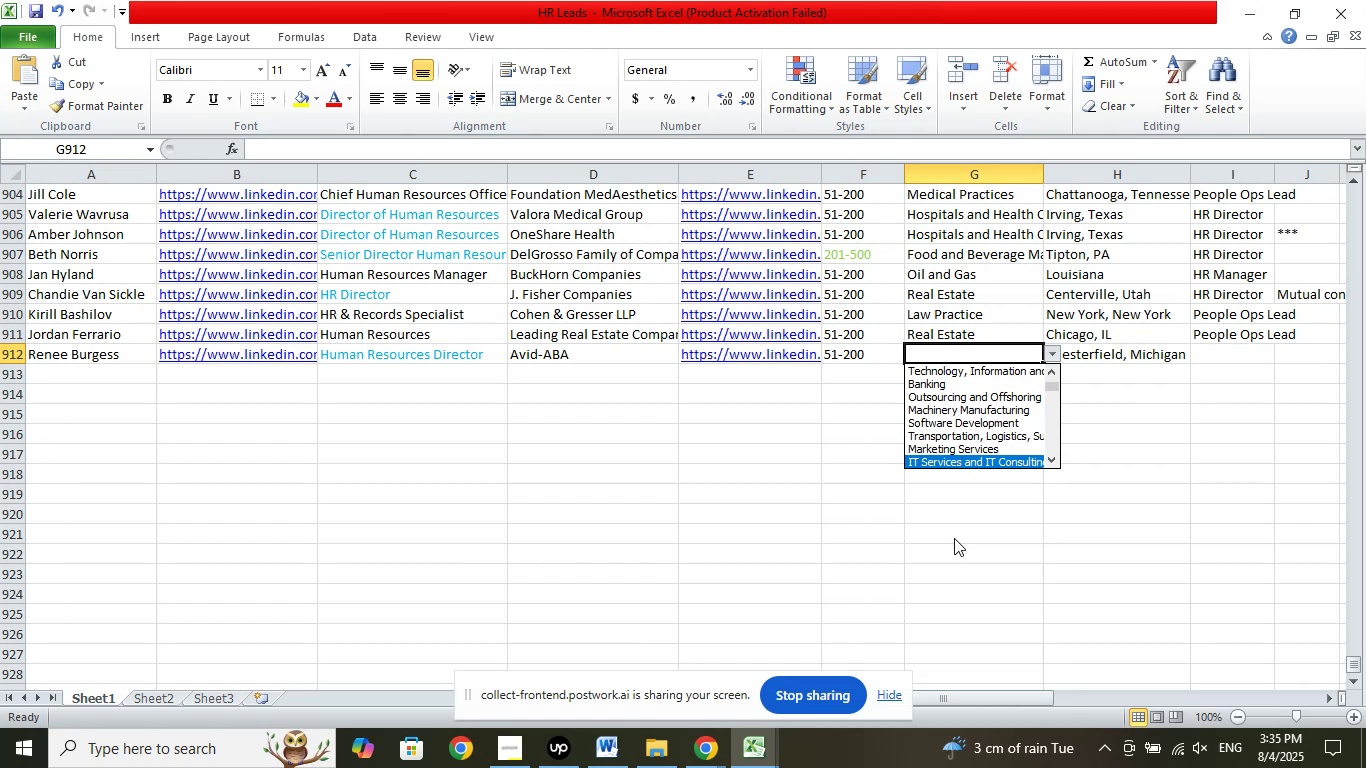 
key(ArrowDown)
 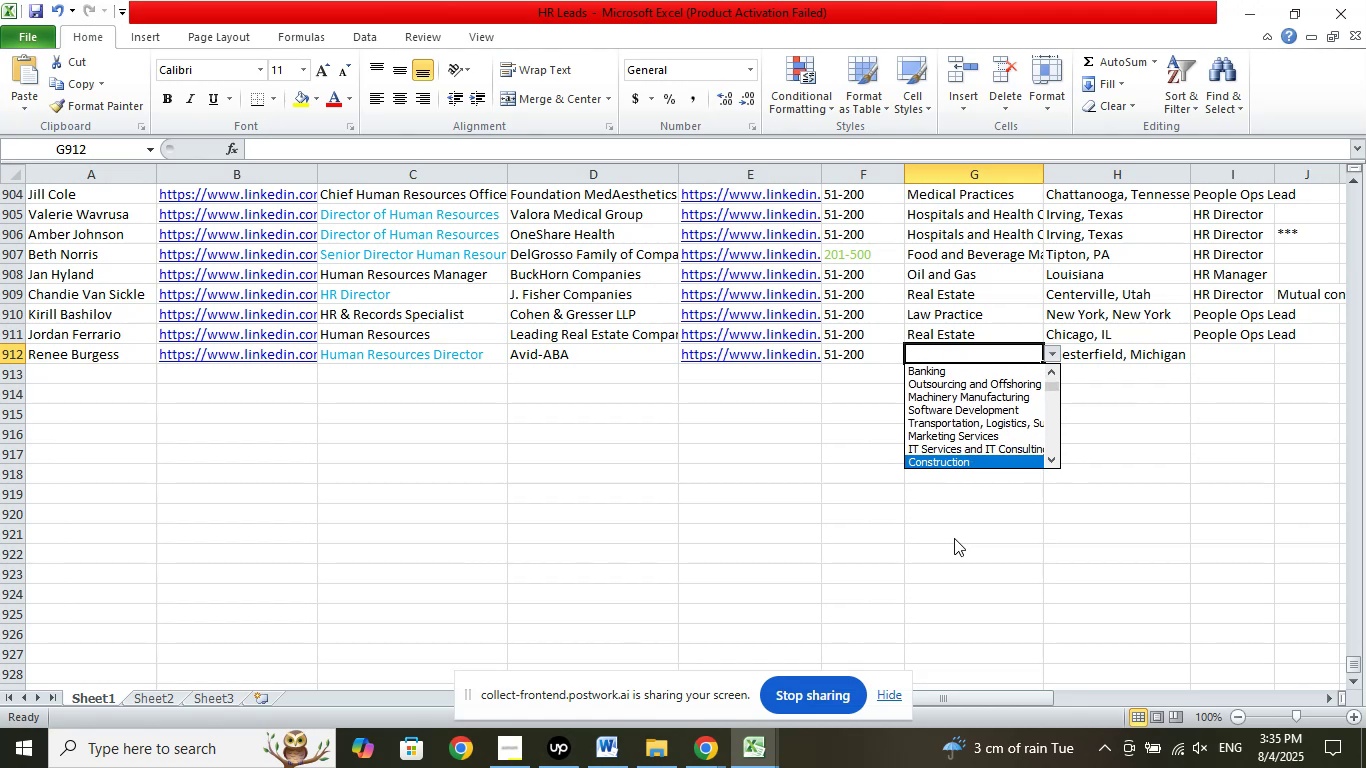 
key(ArrowDown)
 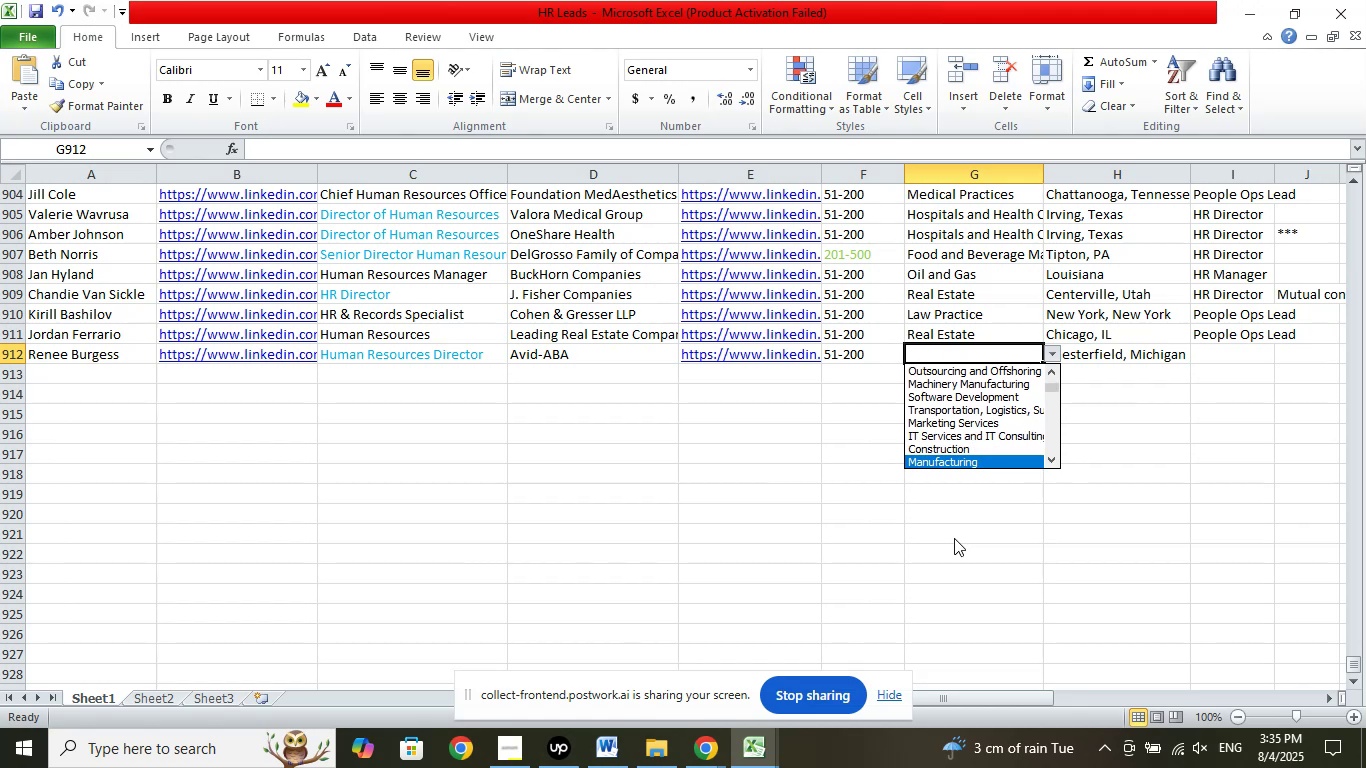 
key(ArrowDown)
 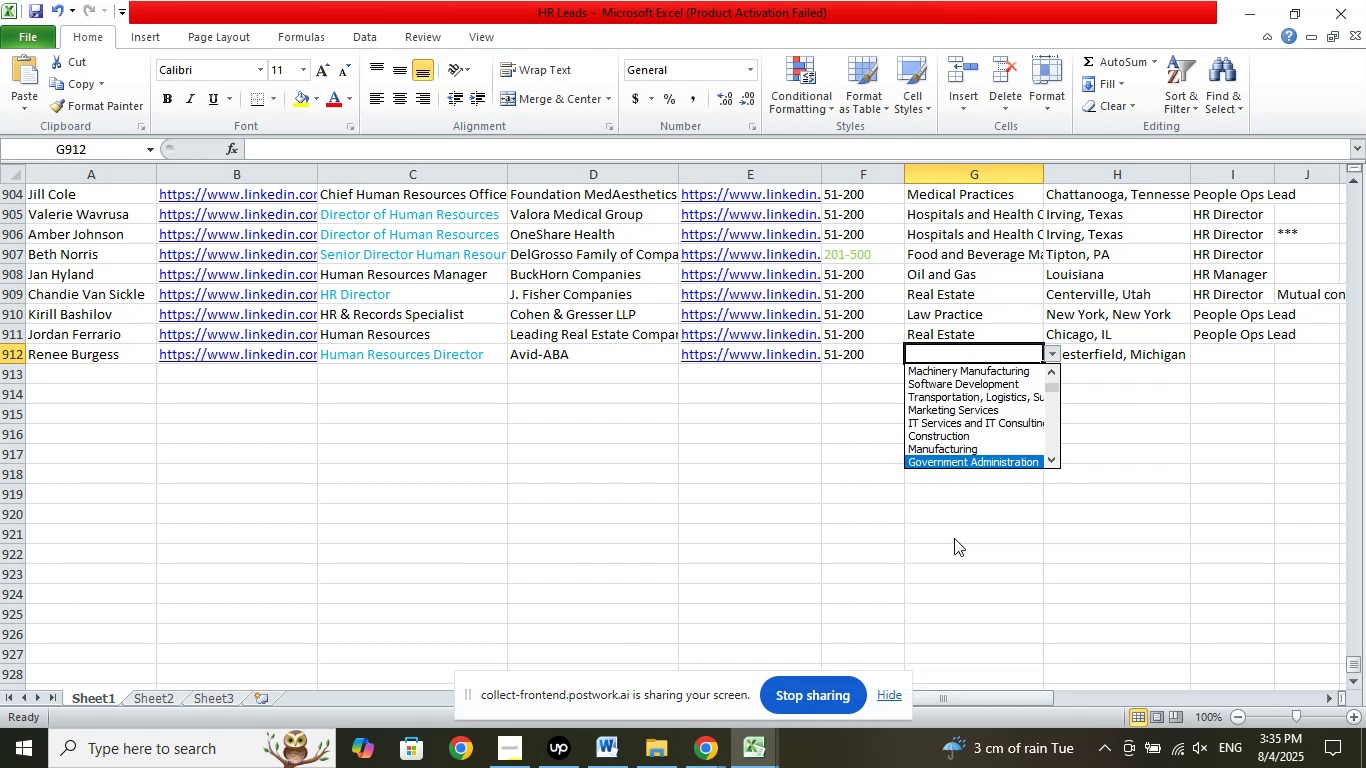 
key(ArrowDown)
 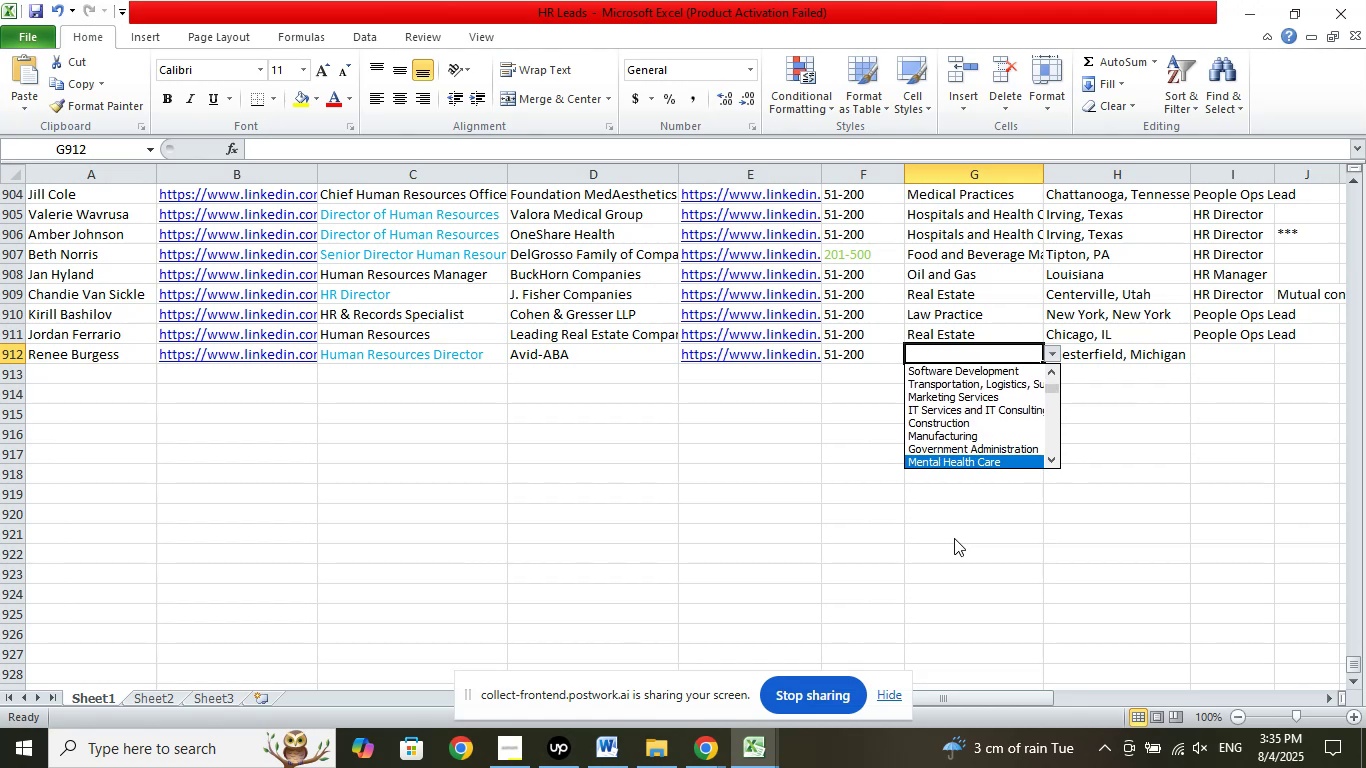 
key(ArrowDown)
 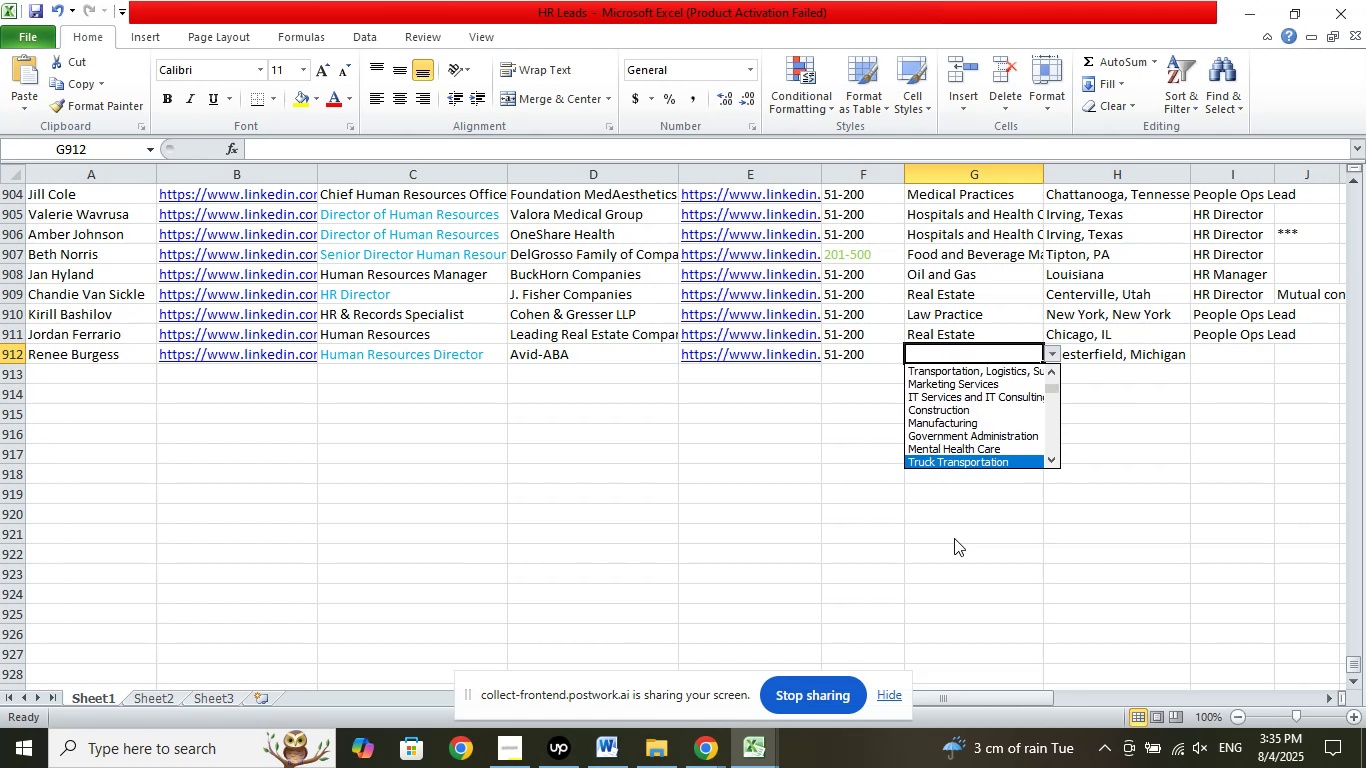 
key(ArrowUp)
 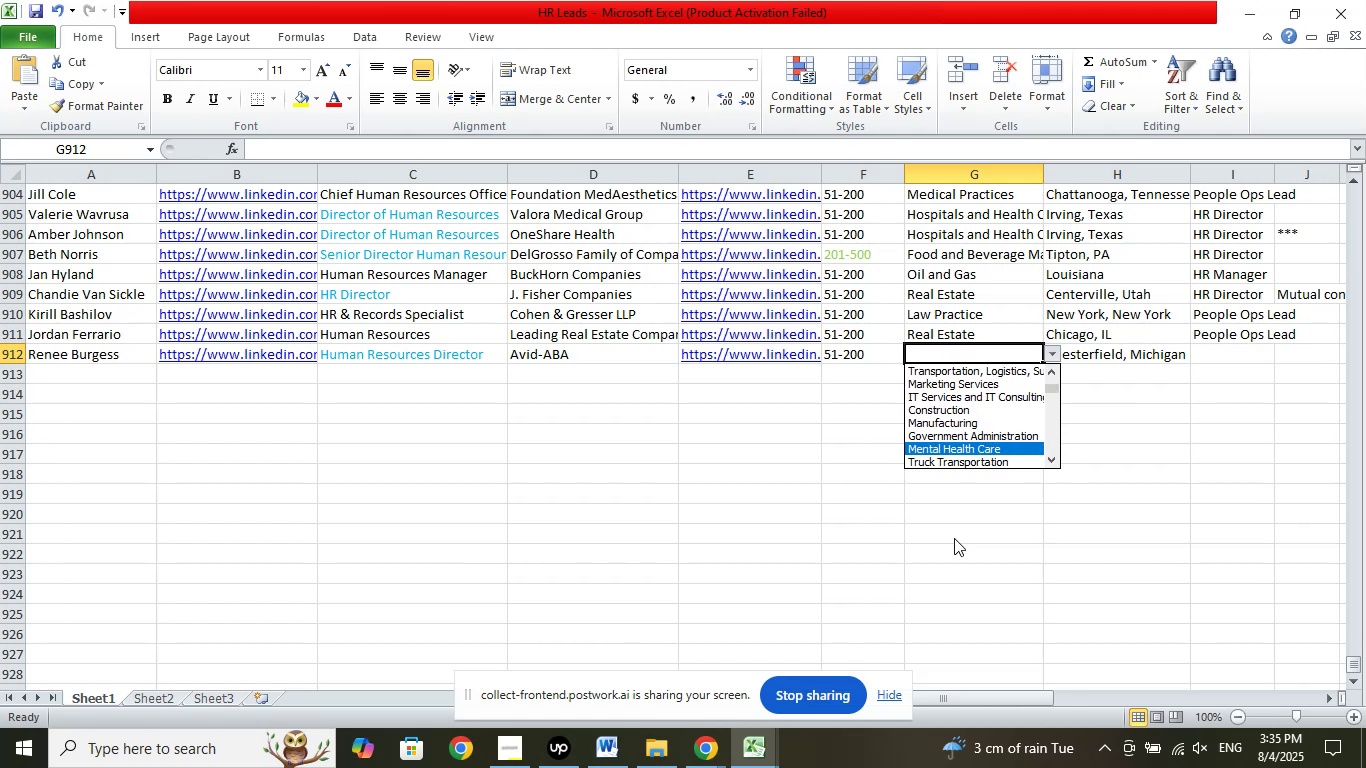 
key(Enter)
 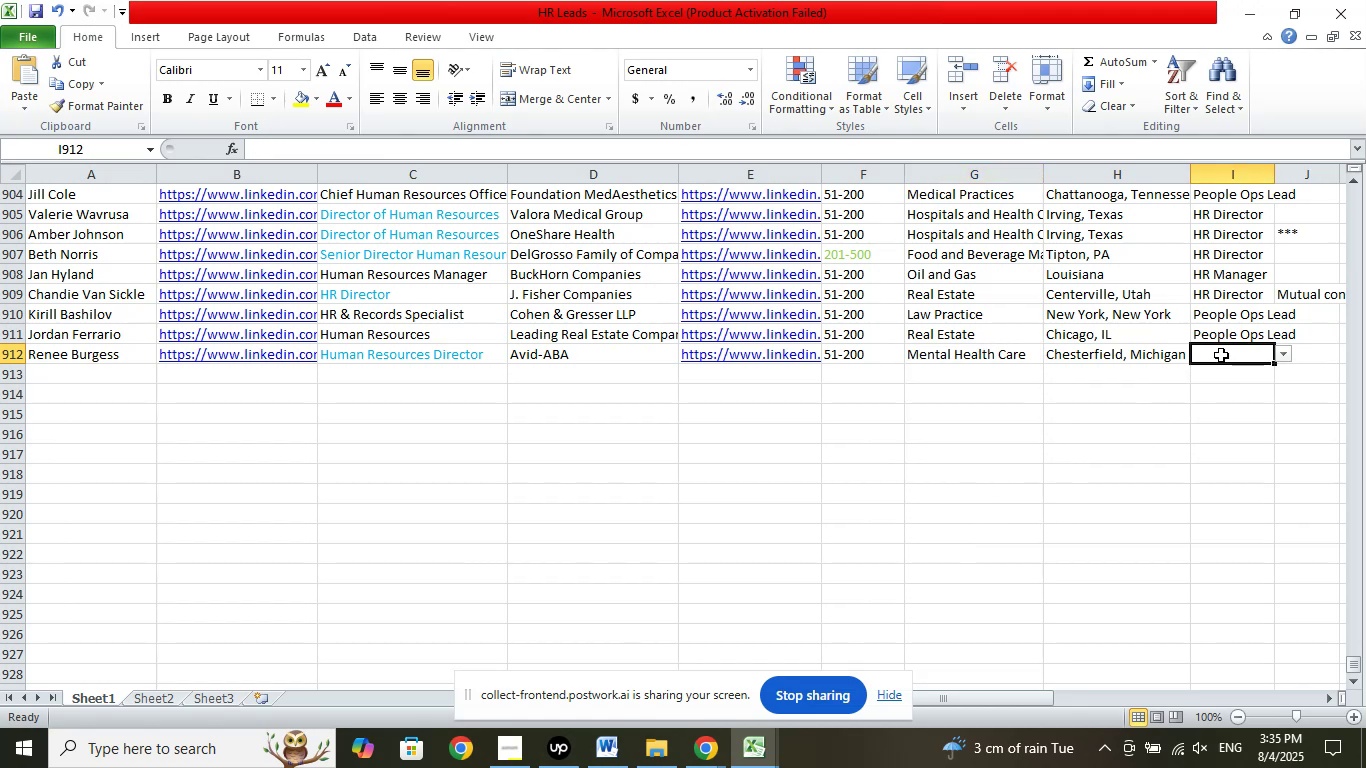 
left_click([1288, 358])
 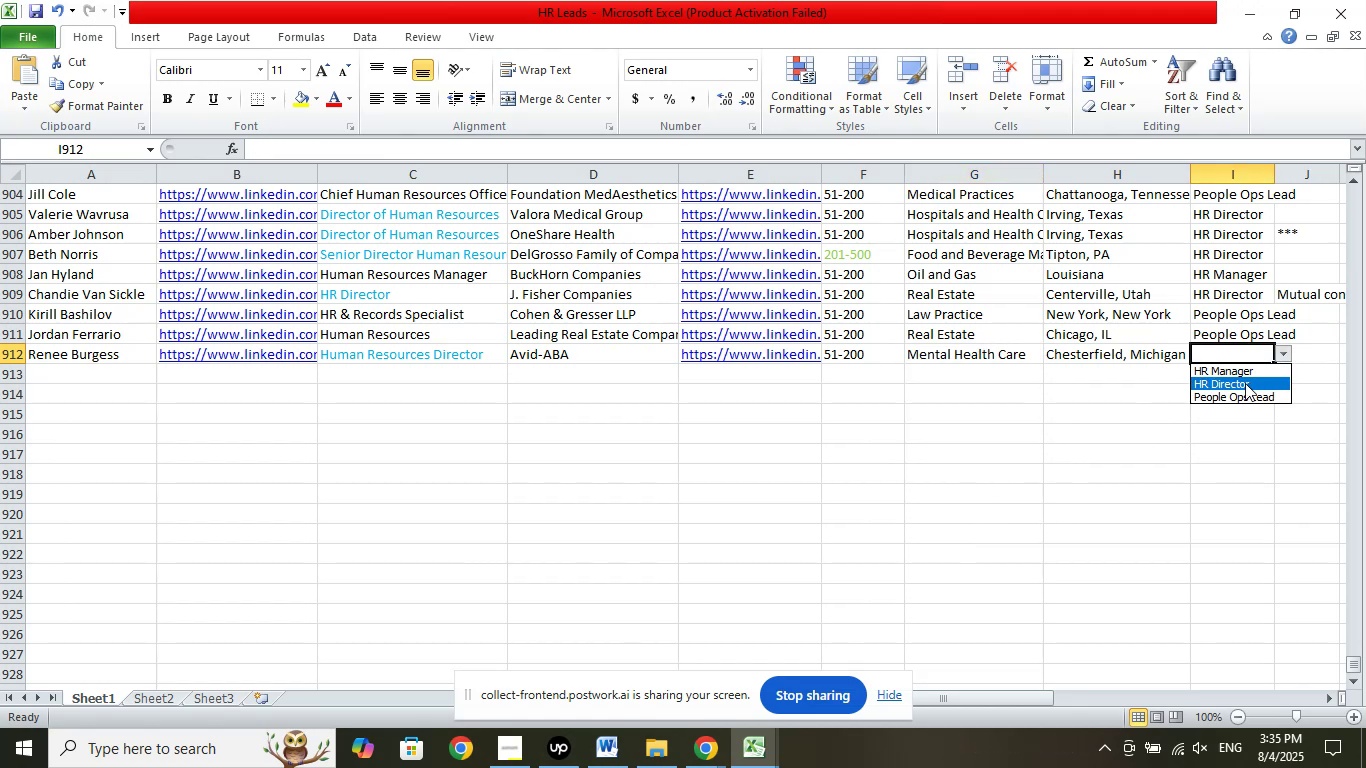 
left_click([1245, 383])
 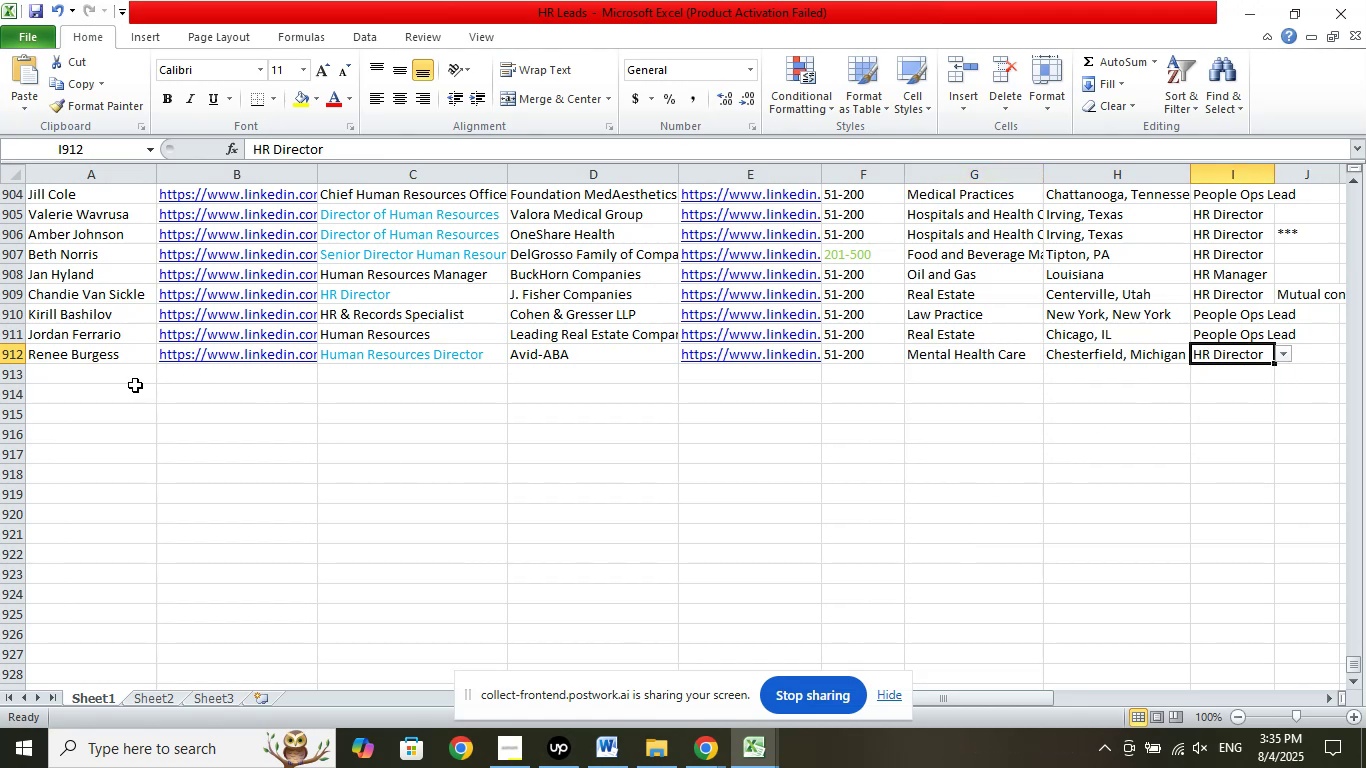 
left_click([109, 373])
 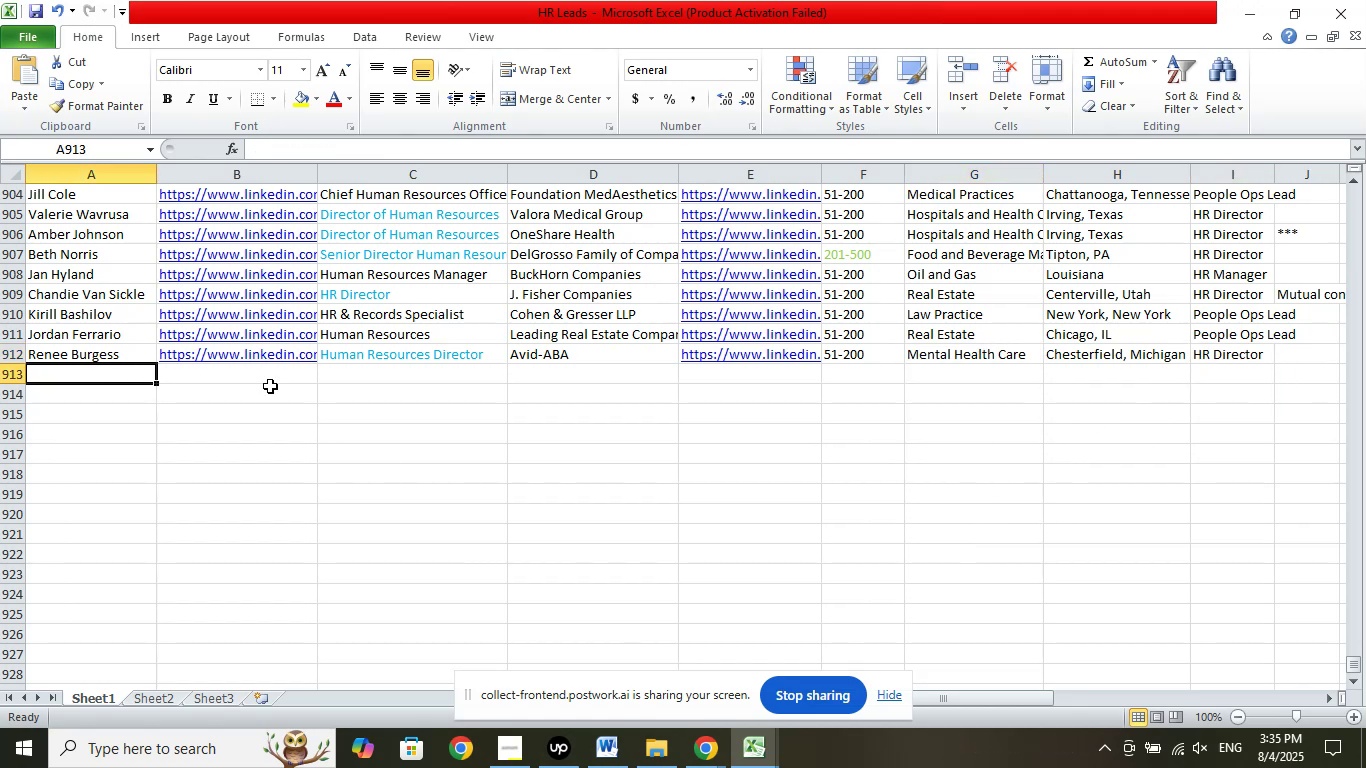 
scroll: coordinate [297, 372], scroll_direction: down, amount: 2.0
 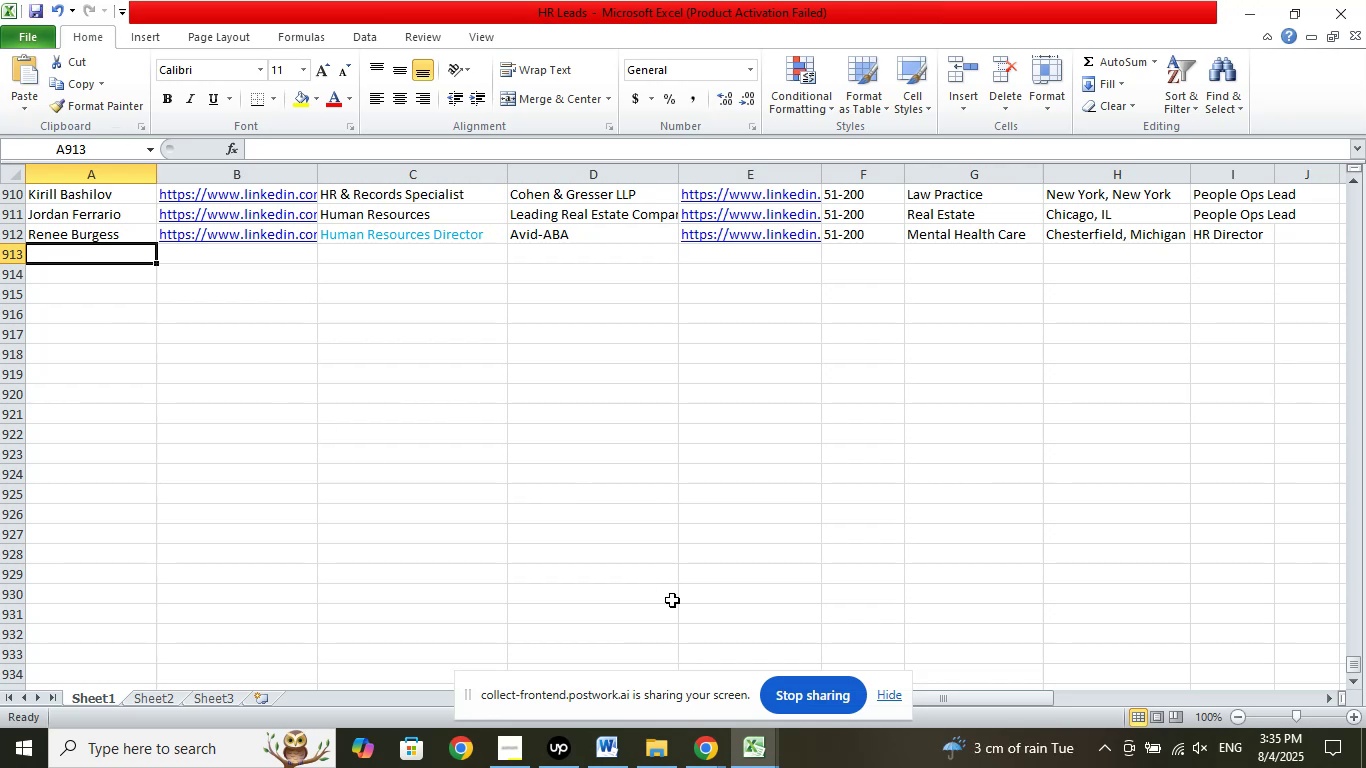 
left_click([704, 738])
 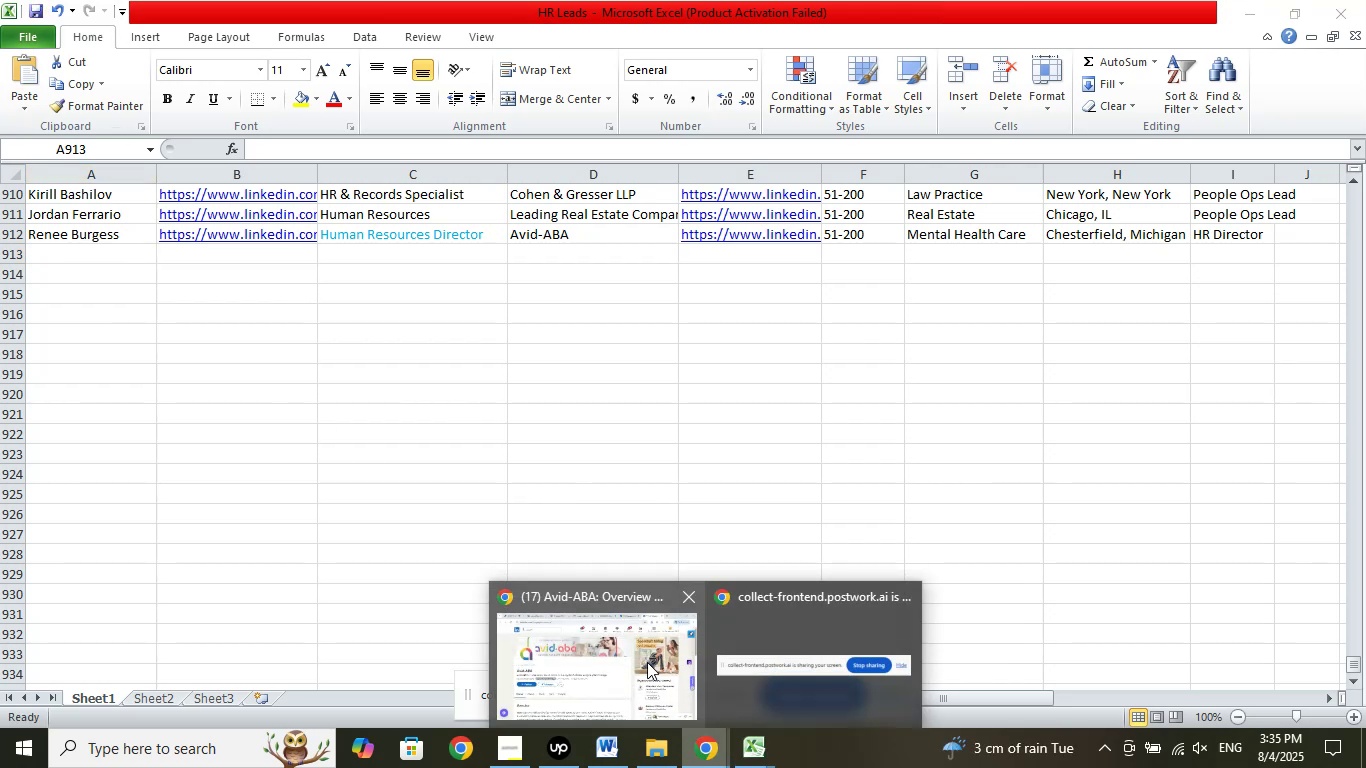 
left_click([647, 662])
 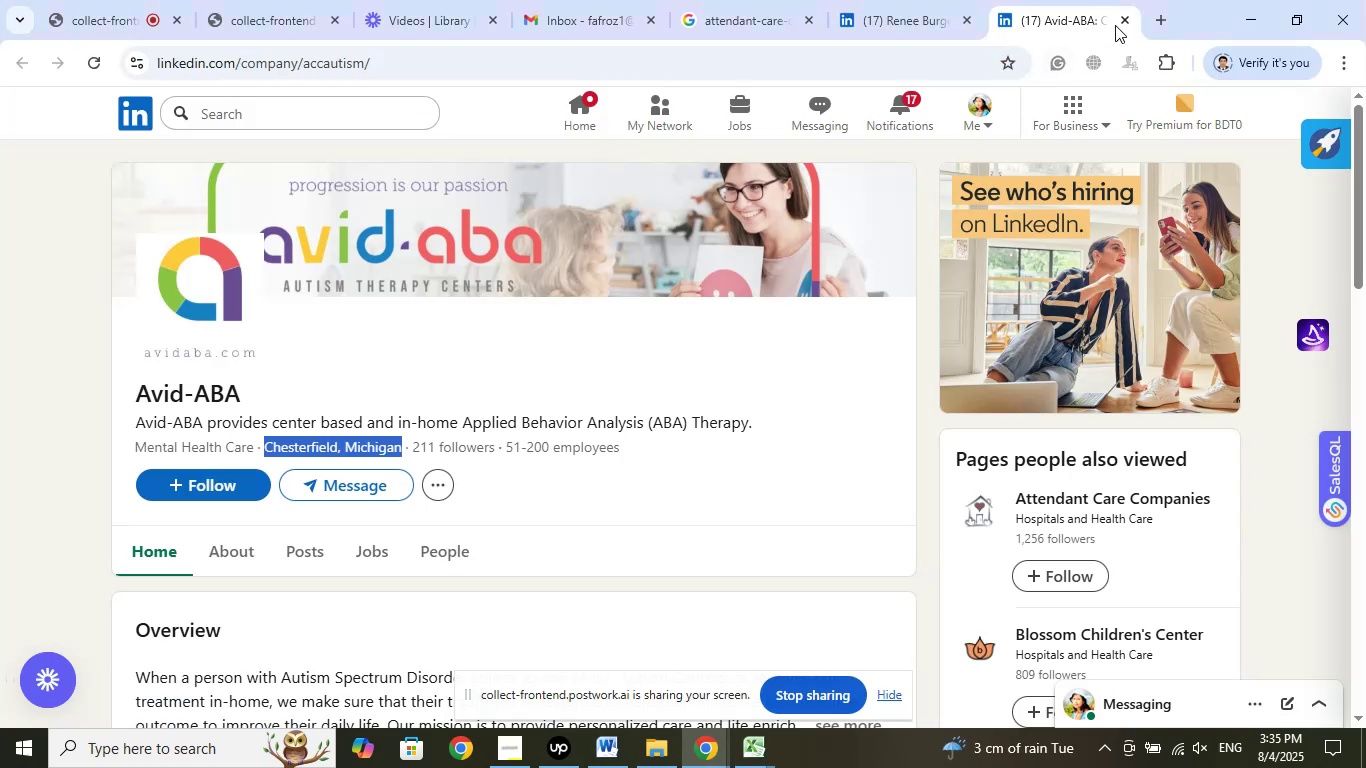 
left_click([1121, 19])
 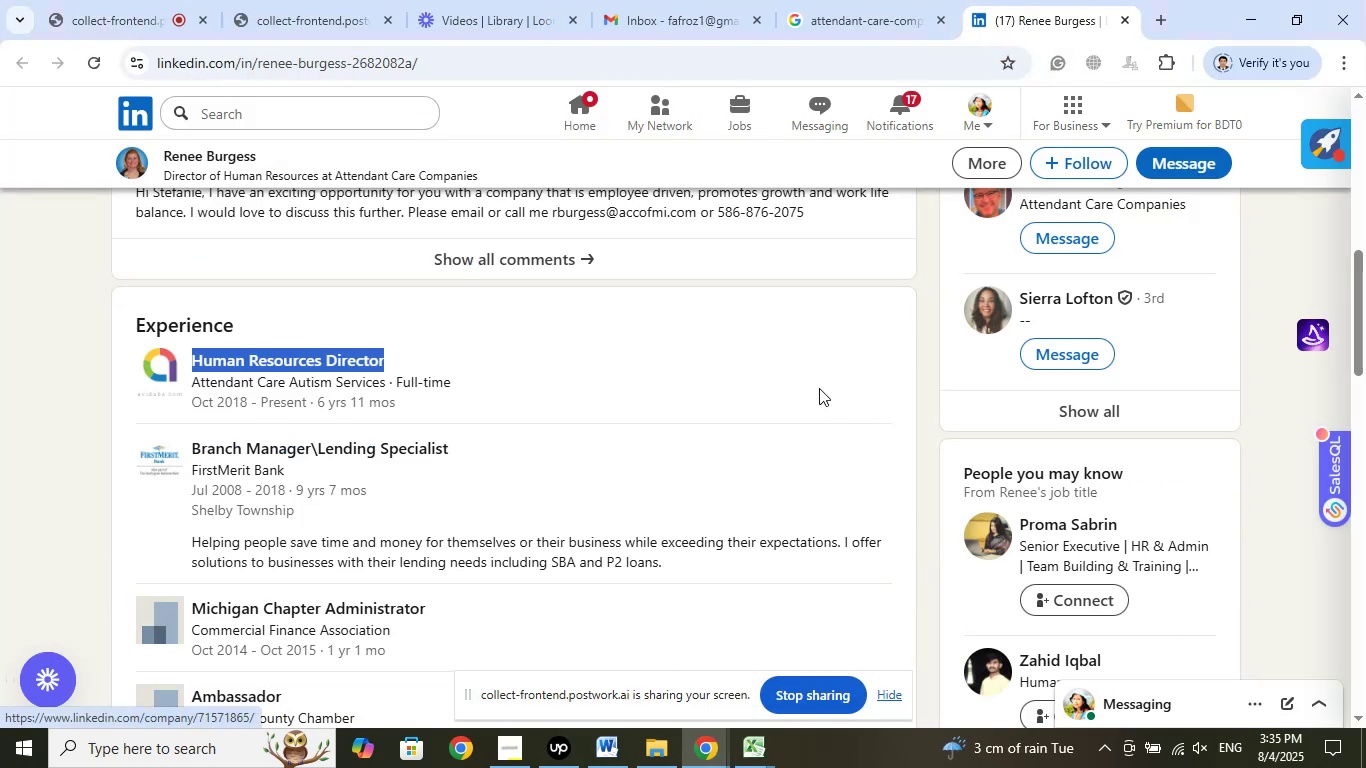 
left_click([840, 0])
 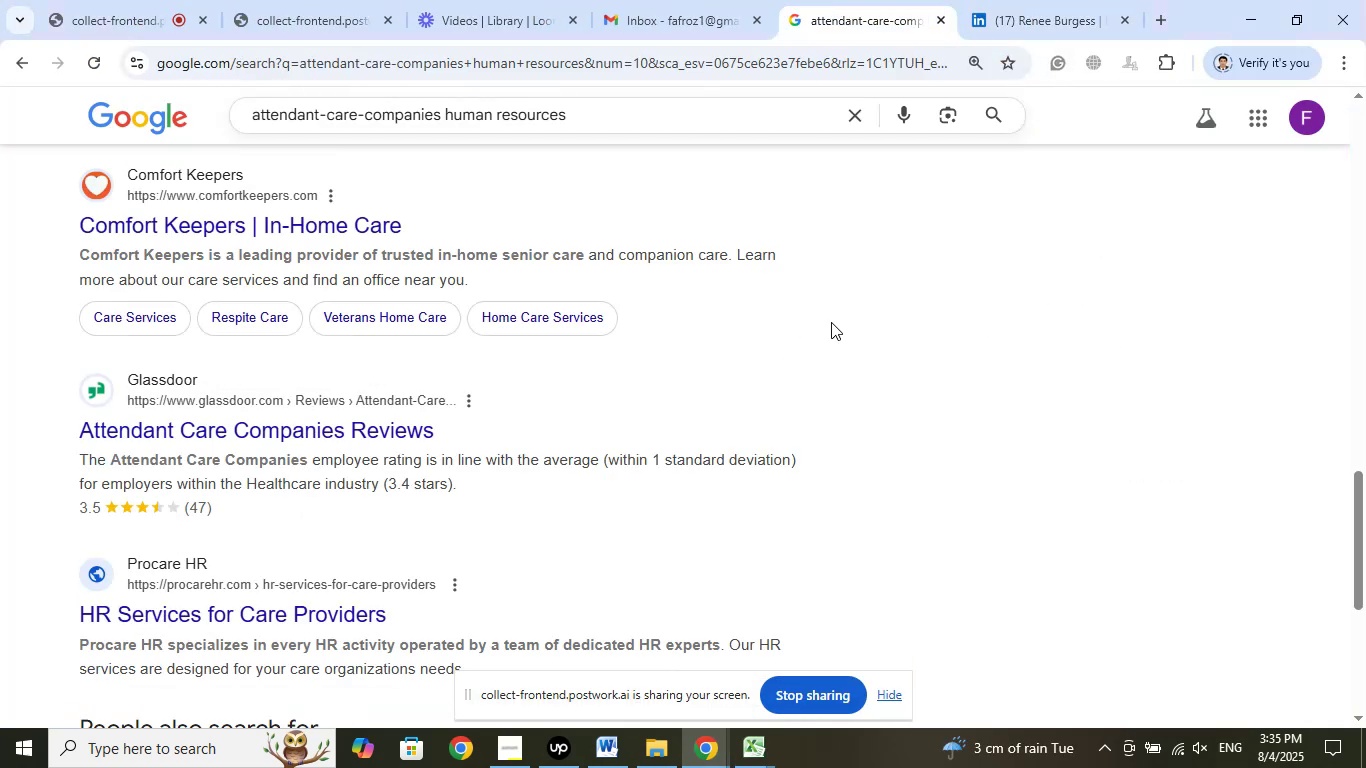 
scroll: coordinate [836, 317], scroll_direction: up, amount: 7.0
 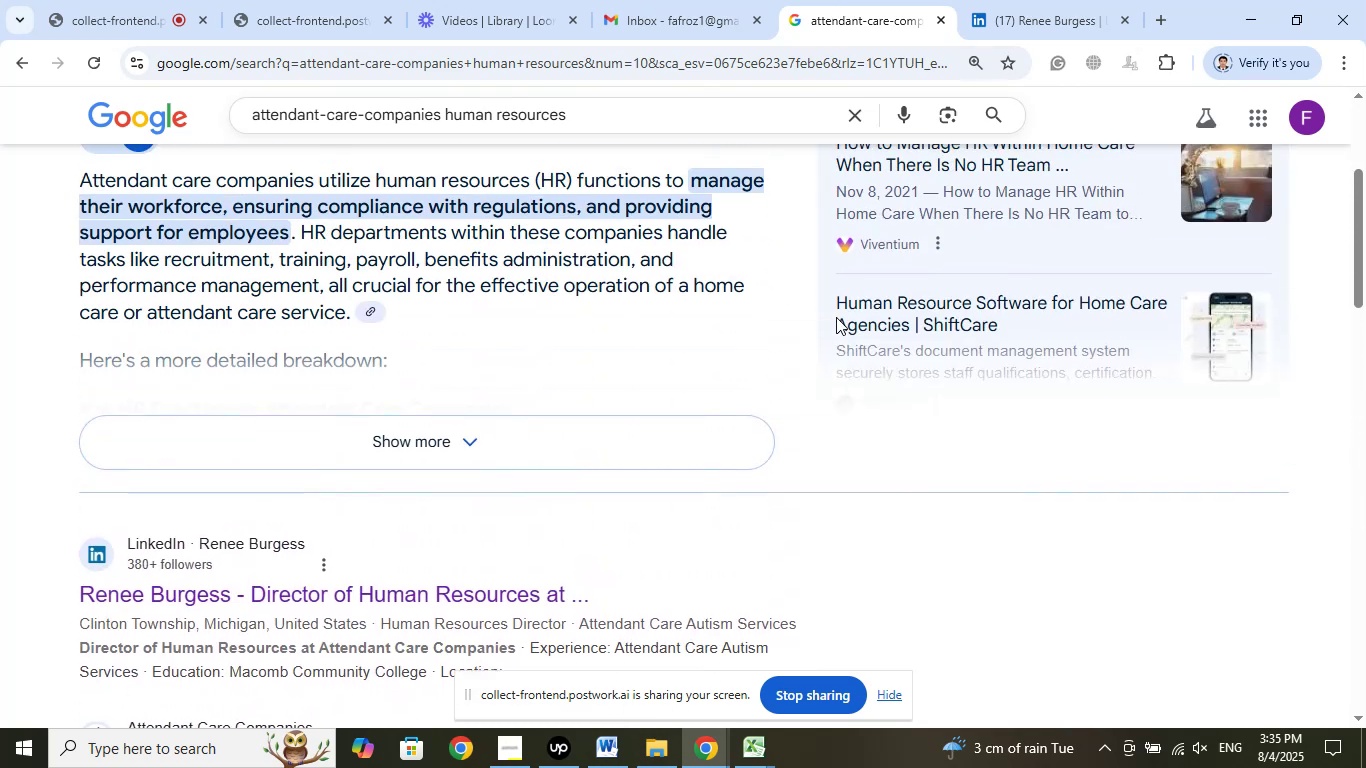 
scroll: coordinate [836, 317], scroll_direction: down, amount: 8.0
 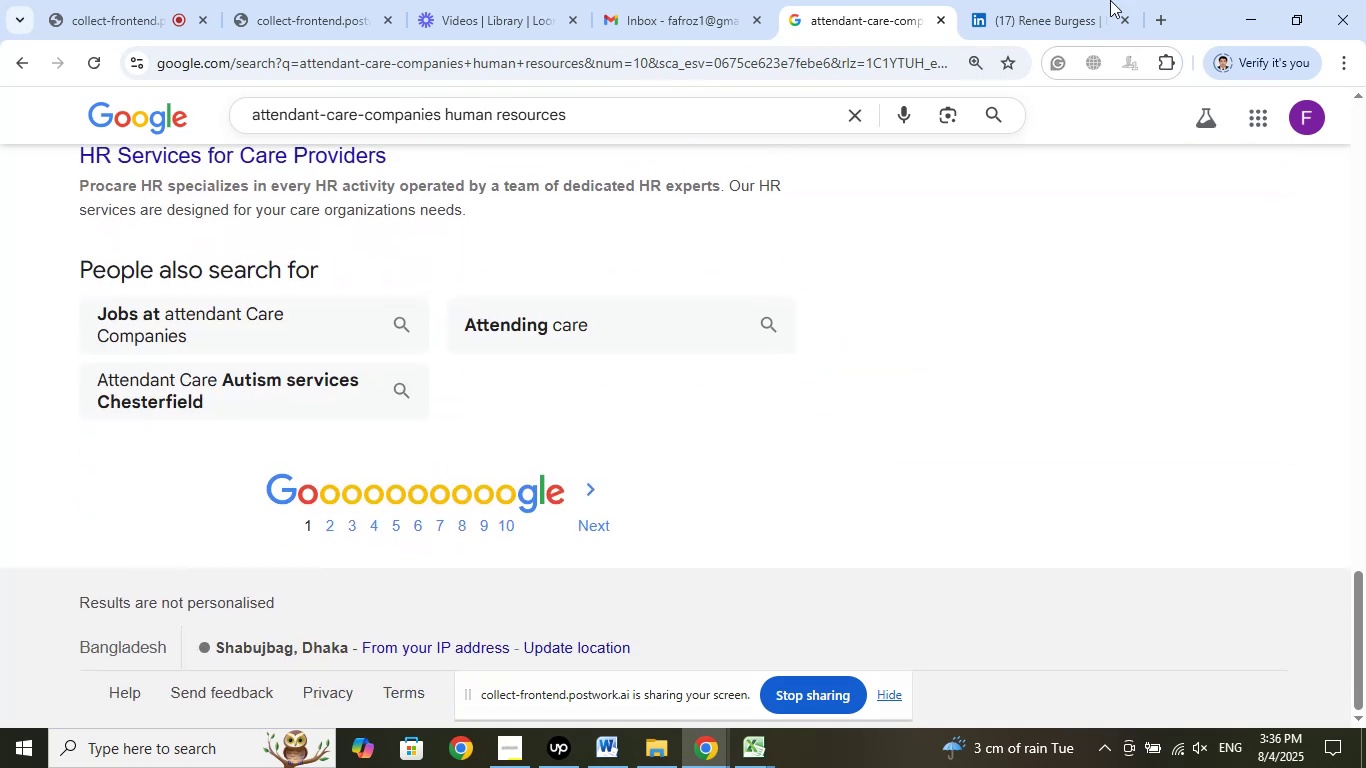 
left_click([1081, 0])
 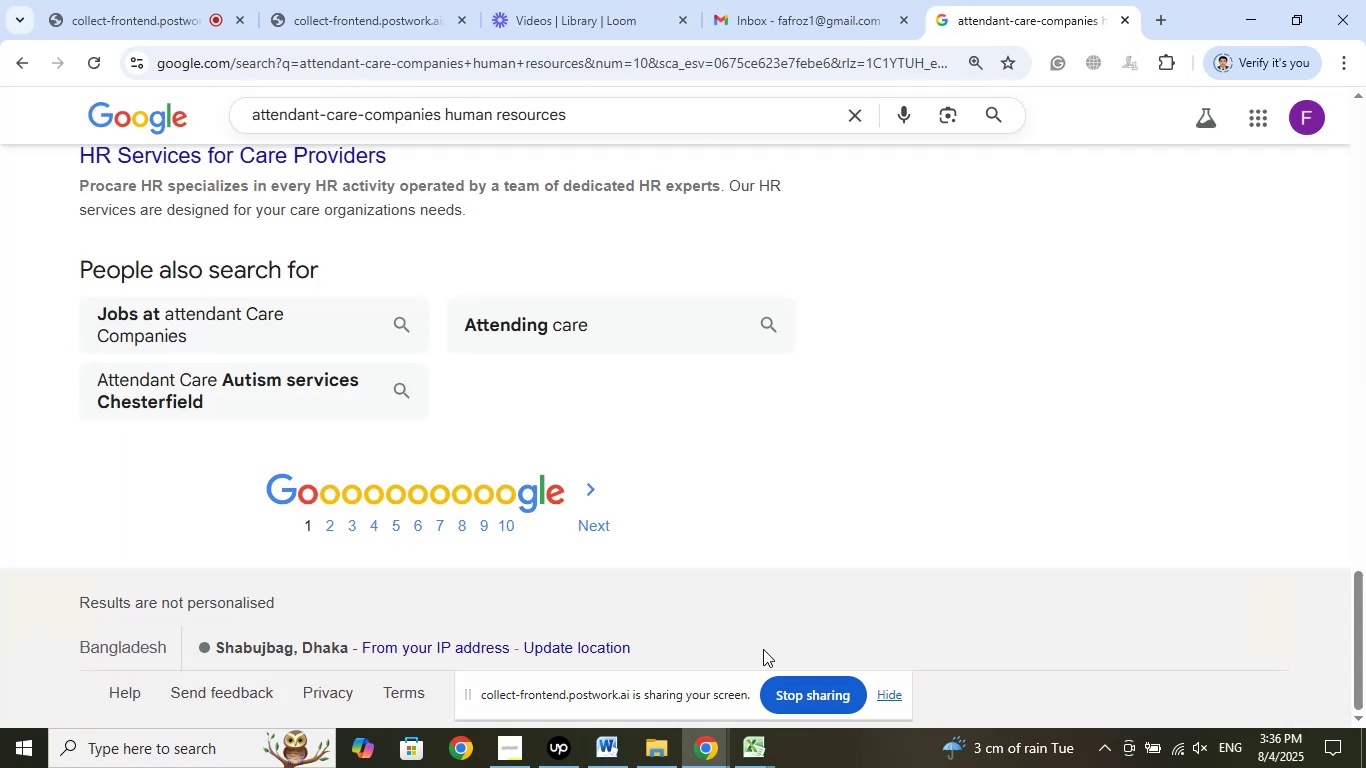 
left_click([755, 749])
 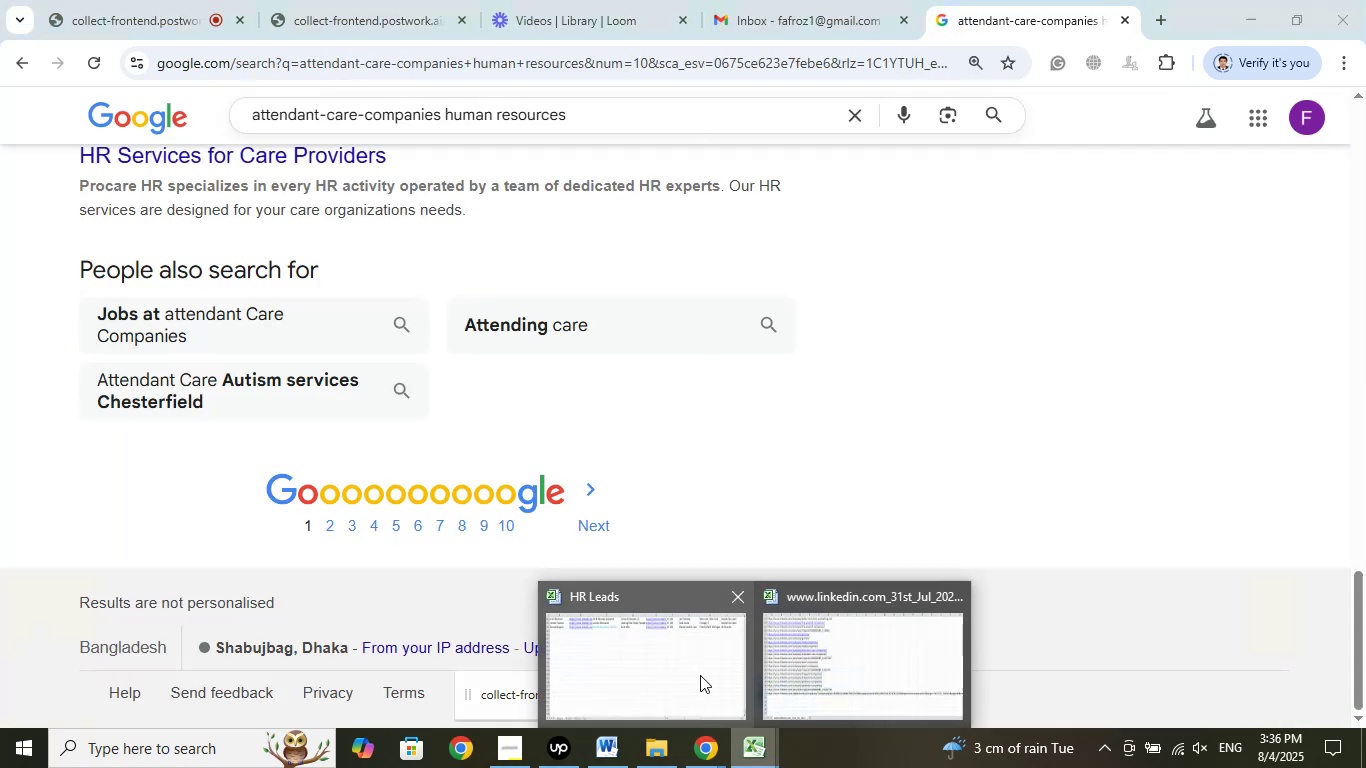 
left_click([689, 675])
 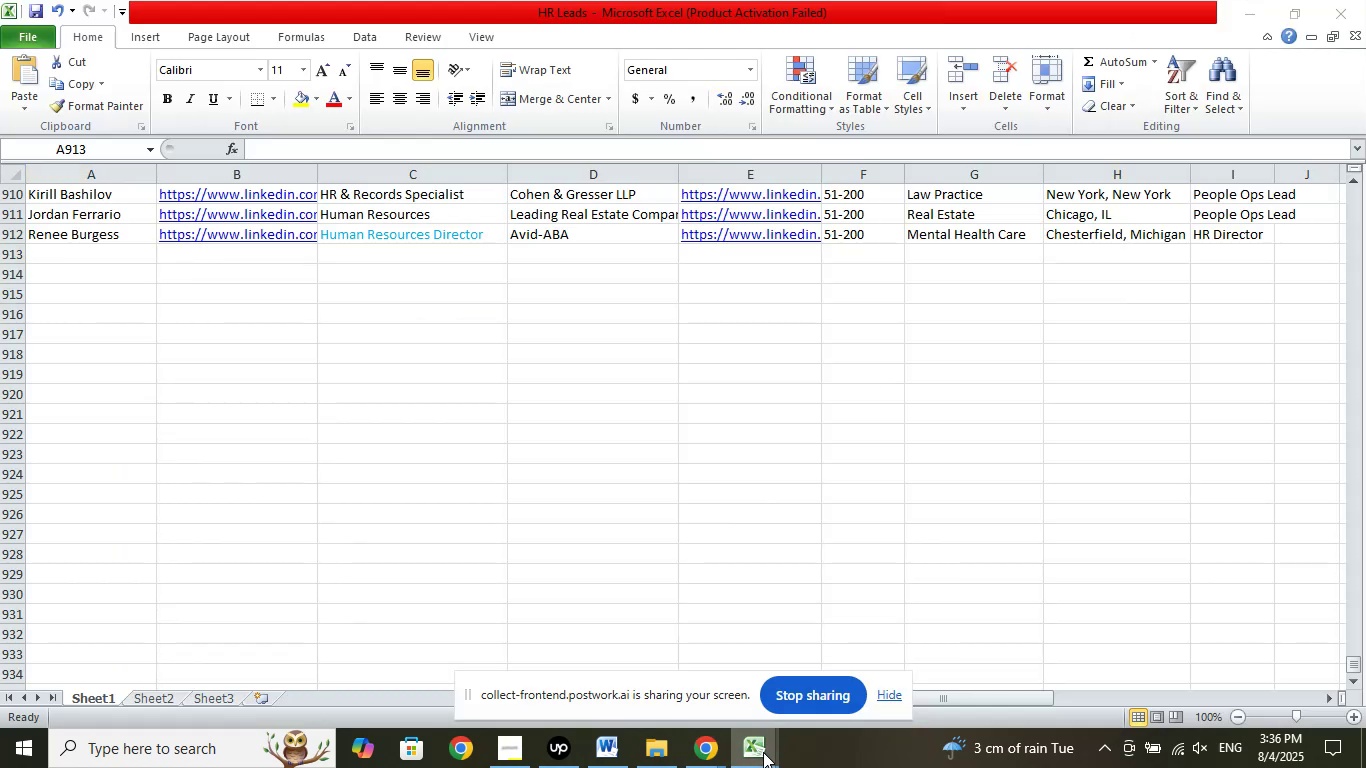 
left_click([836, 662])
 